 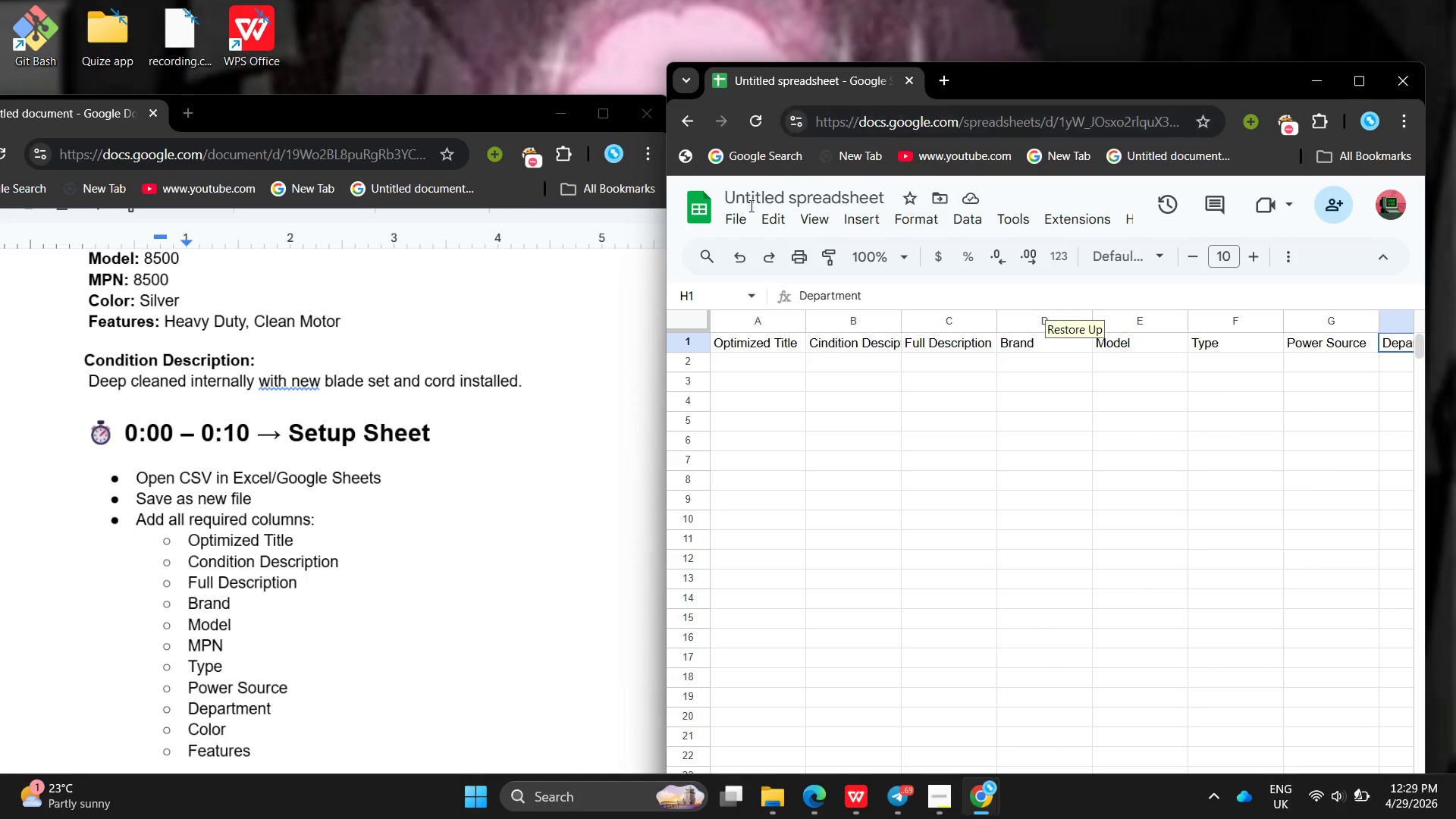 
key(Control+ControlLeft)
 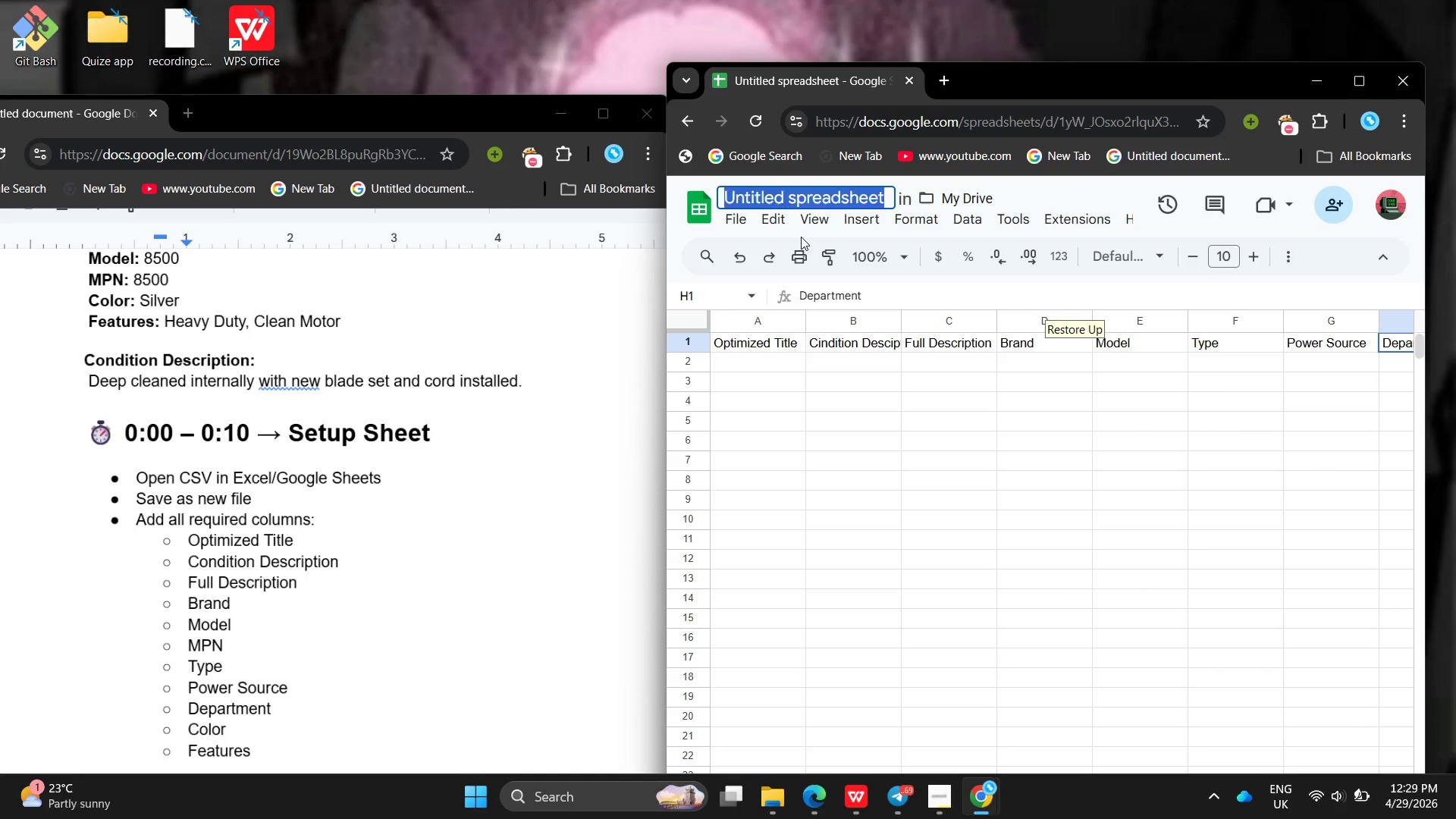 
key(Control+A)
 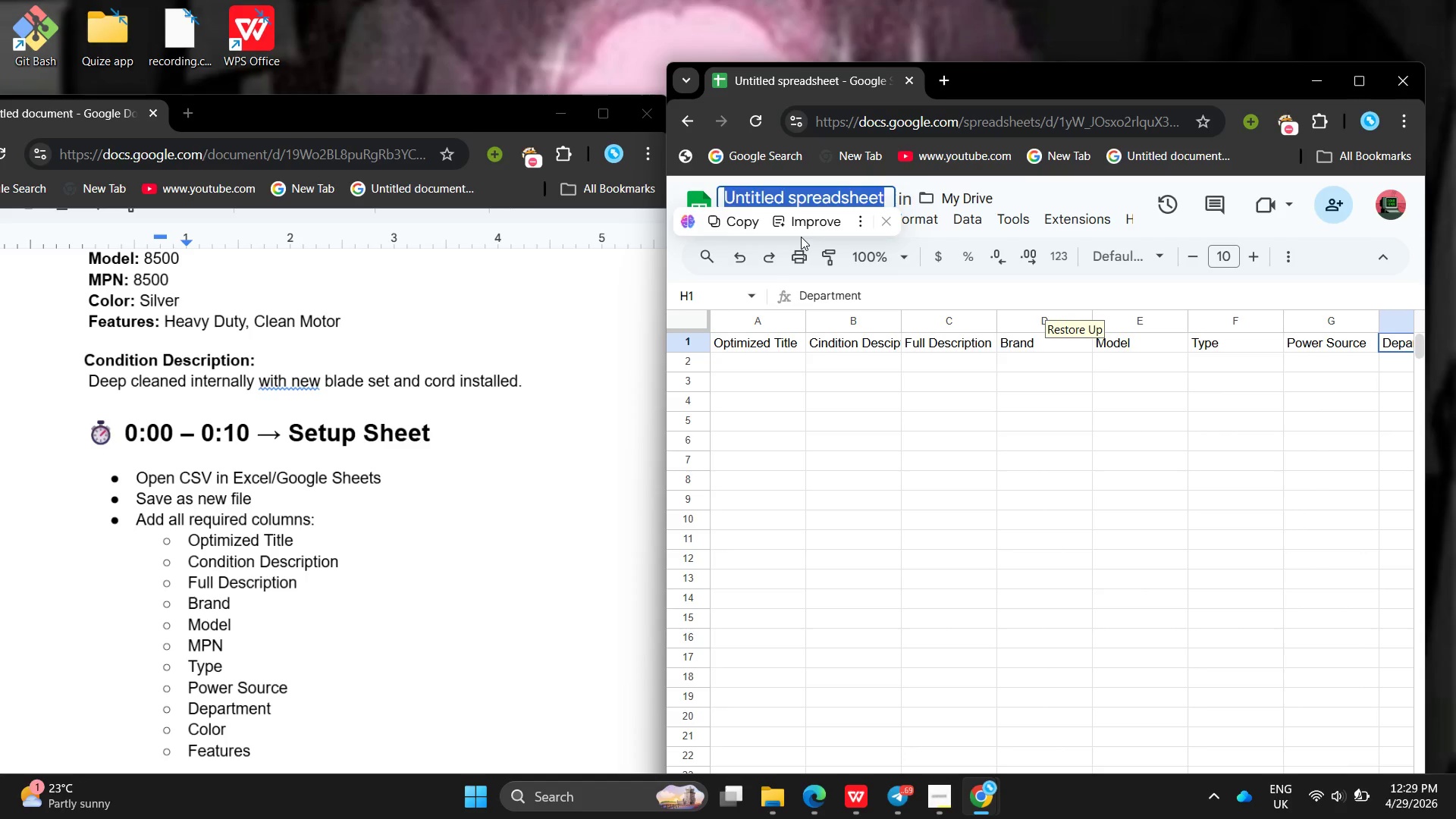 
key(Backspace)
type(r)
key(Backspace)
type(Standard Optimized o)
key(Backspace)
type(Contents )
 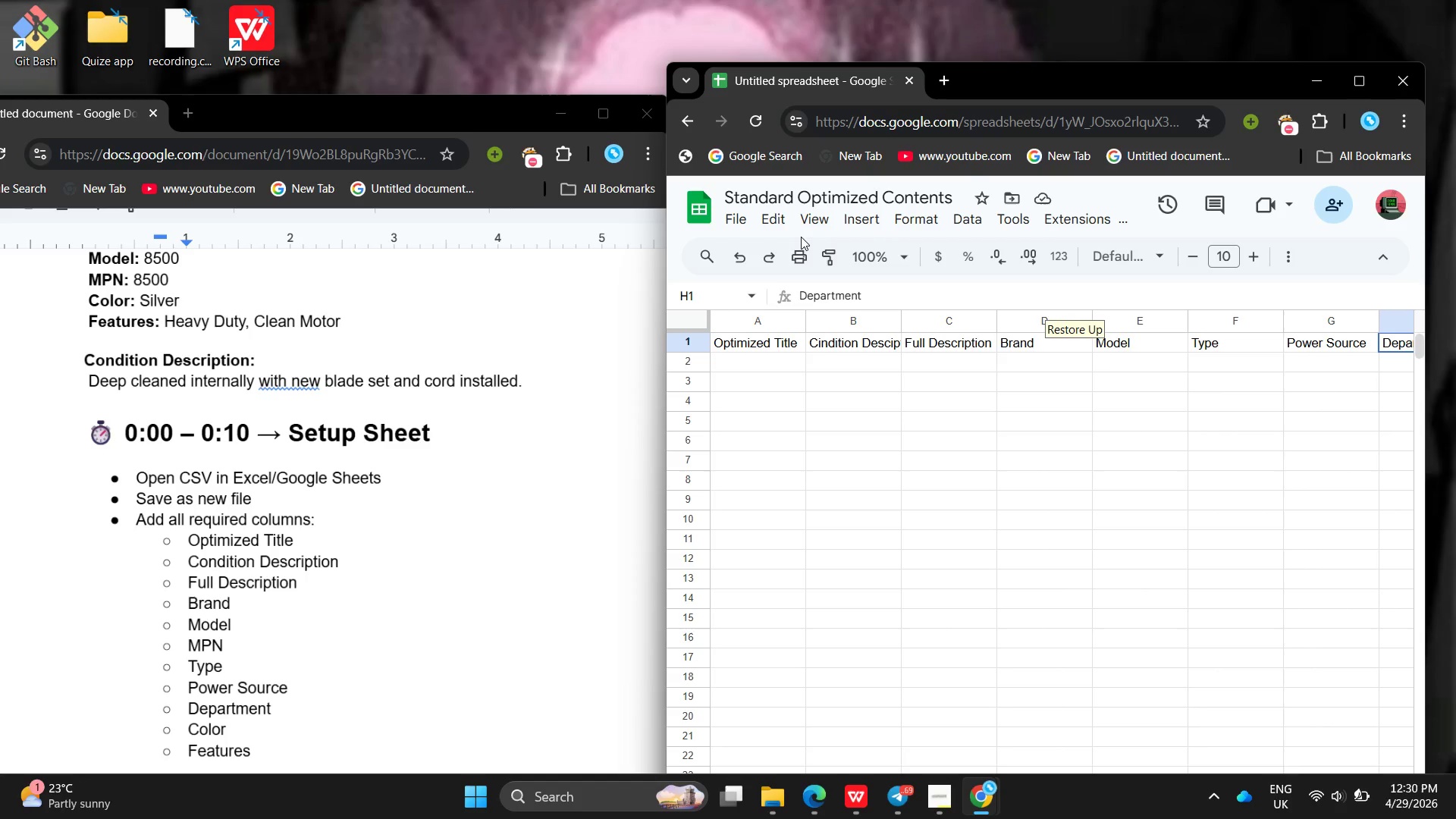 
key(Enter)
 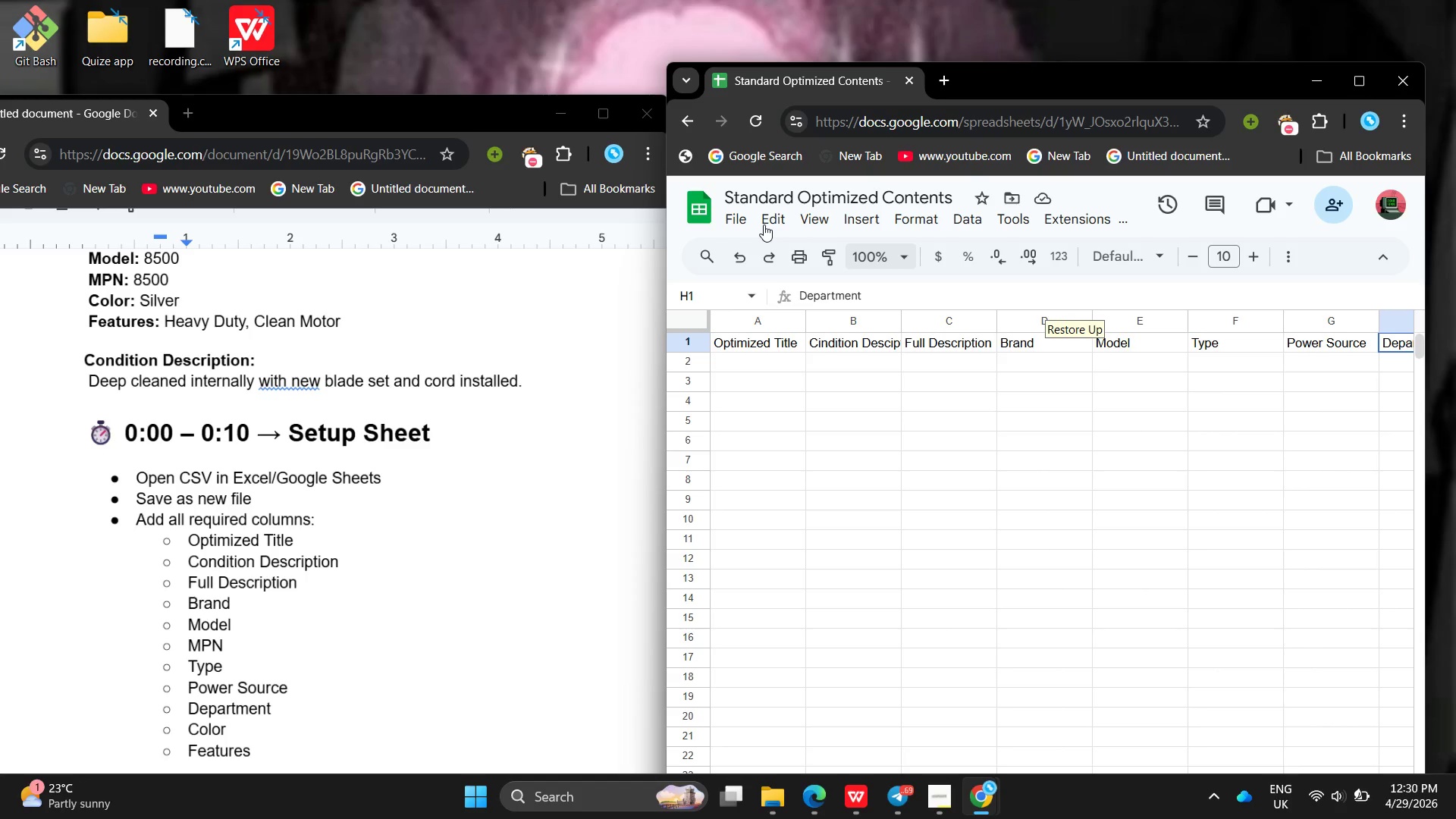 
left_click([761, 347])
 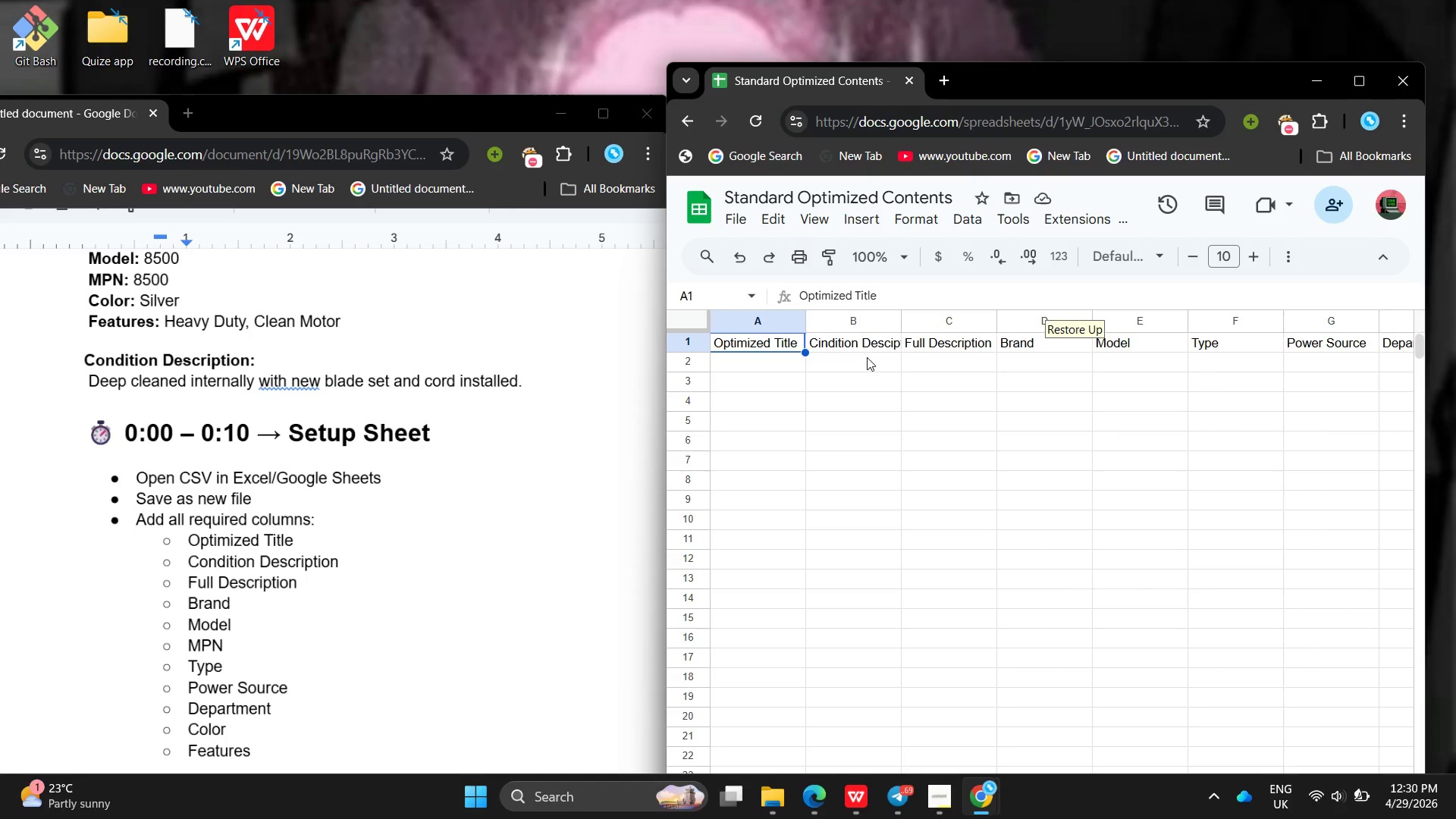 
left_click([867, 357])
 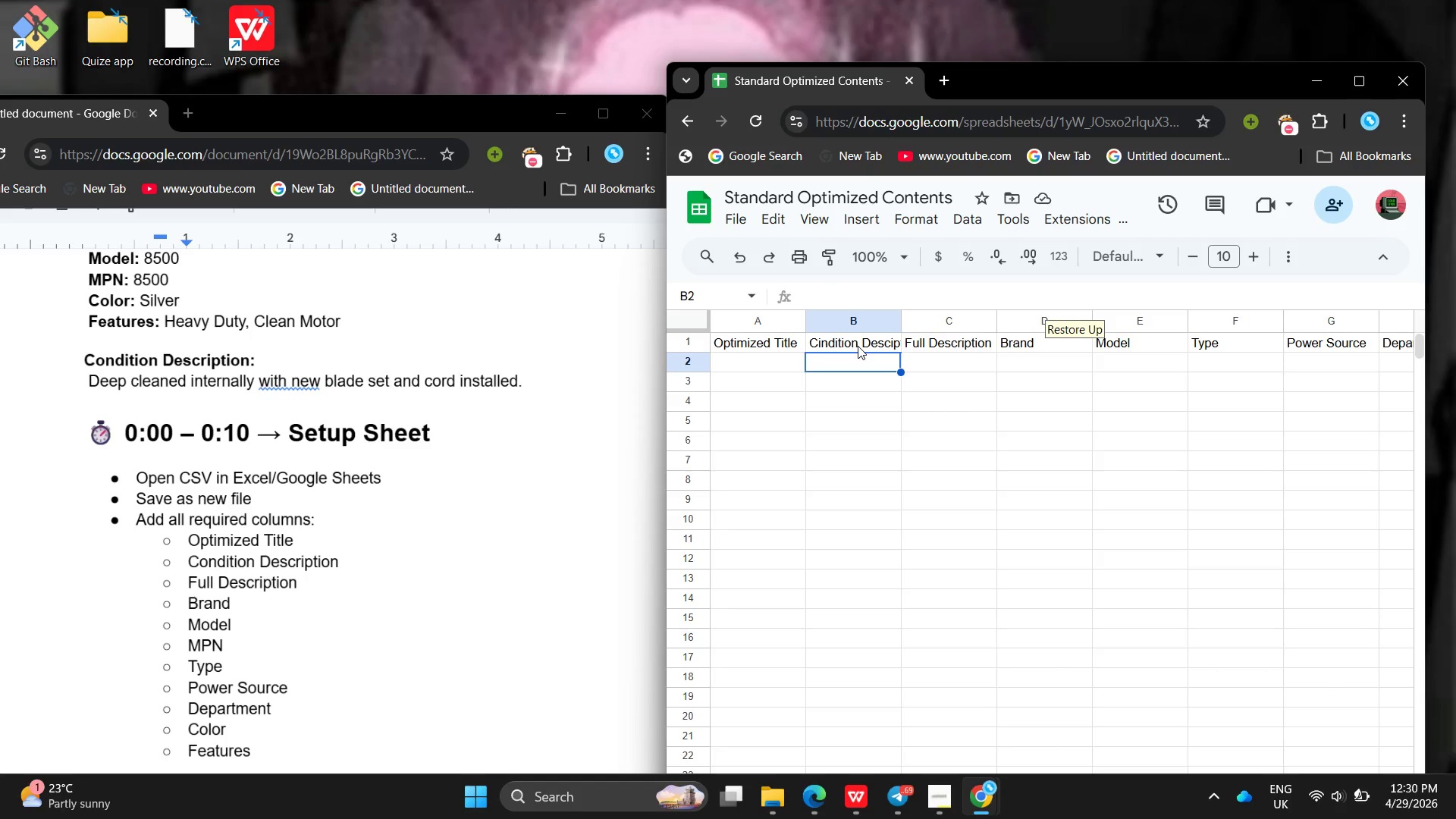 
left_click([858, 346])
 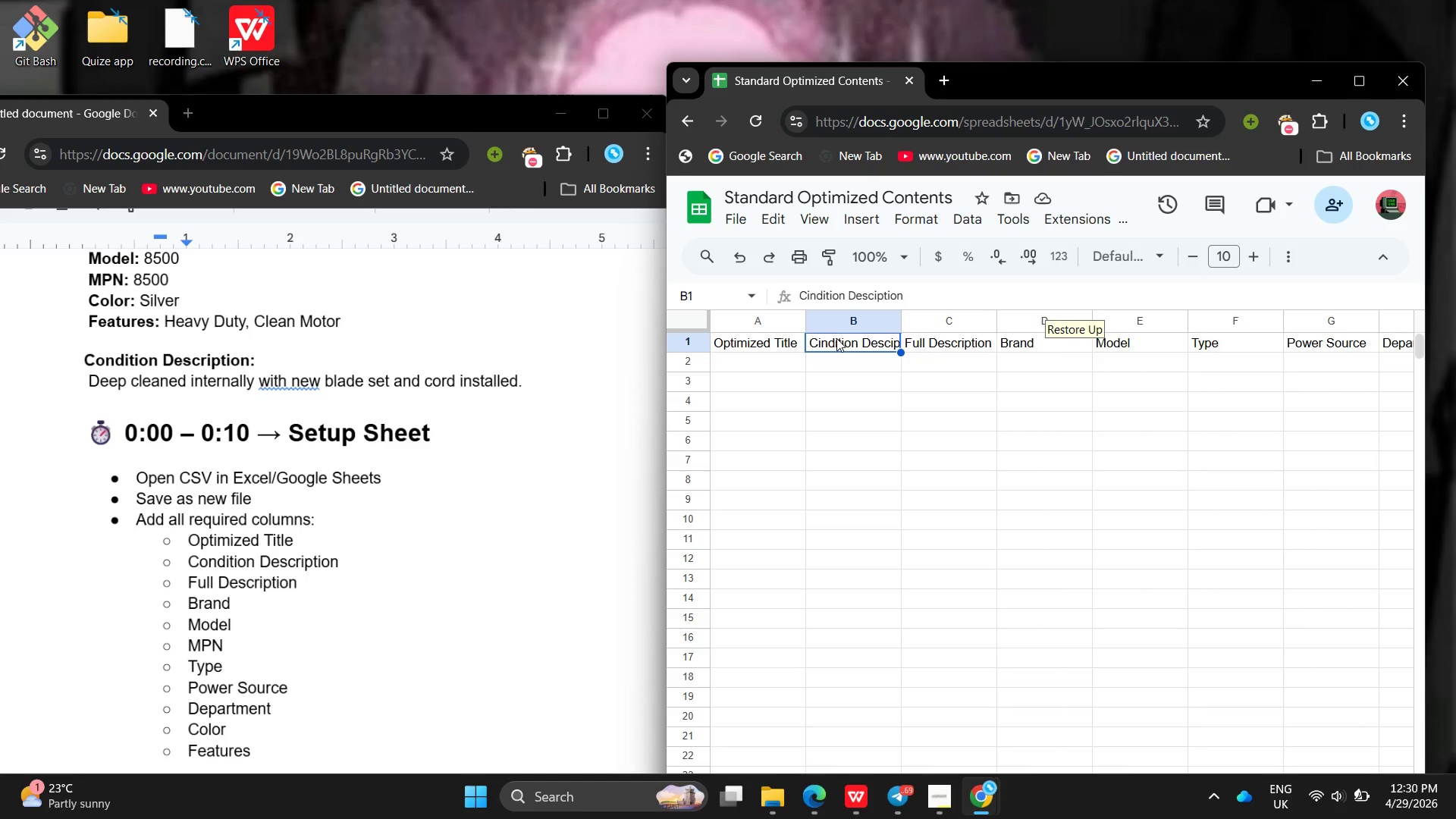 
double_click([836, 338])
 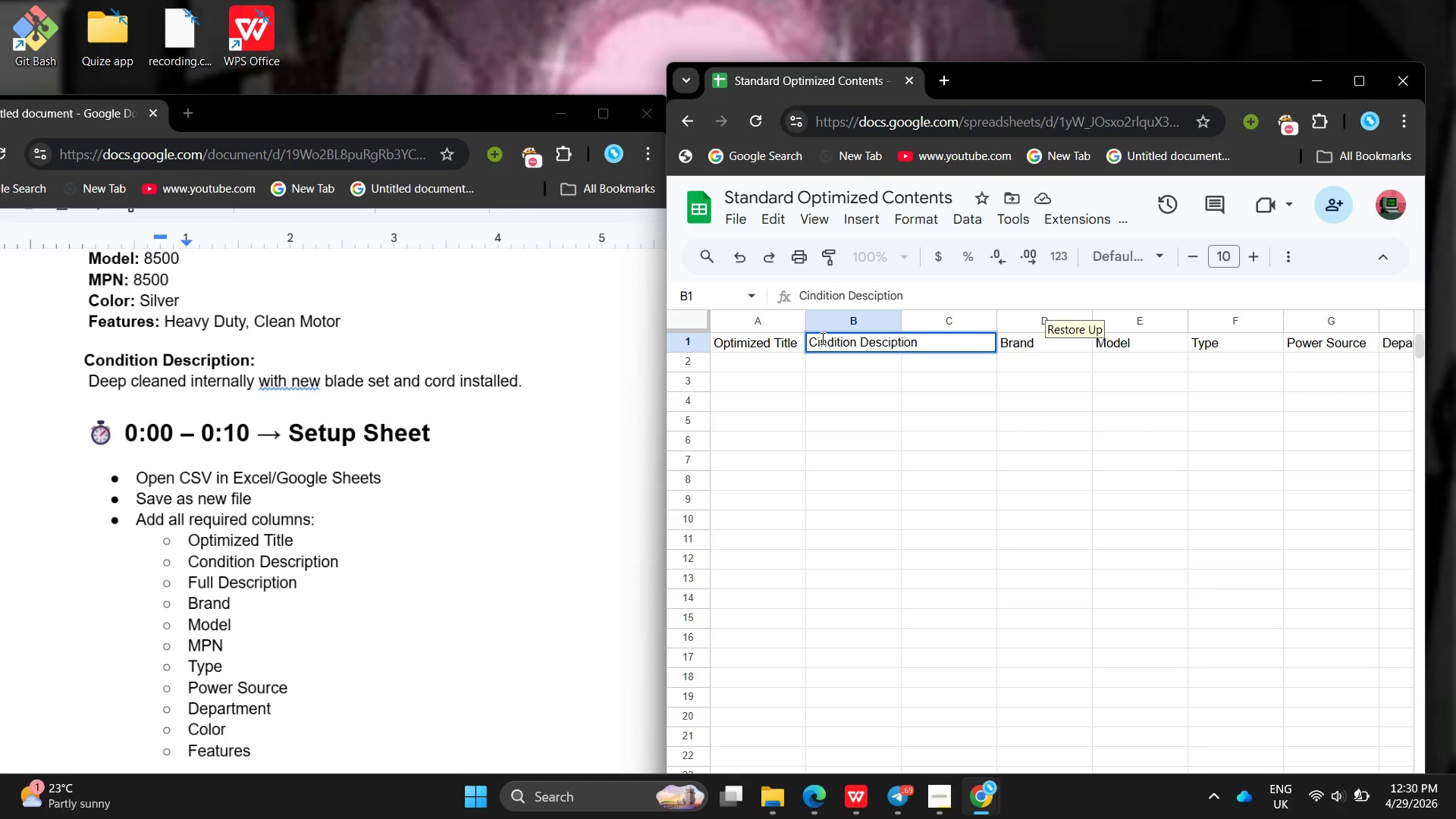 
left_click([821, 338])
 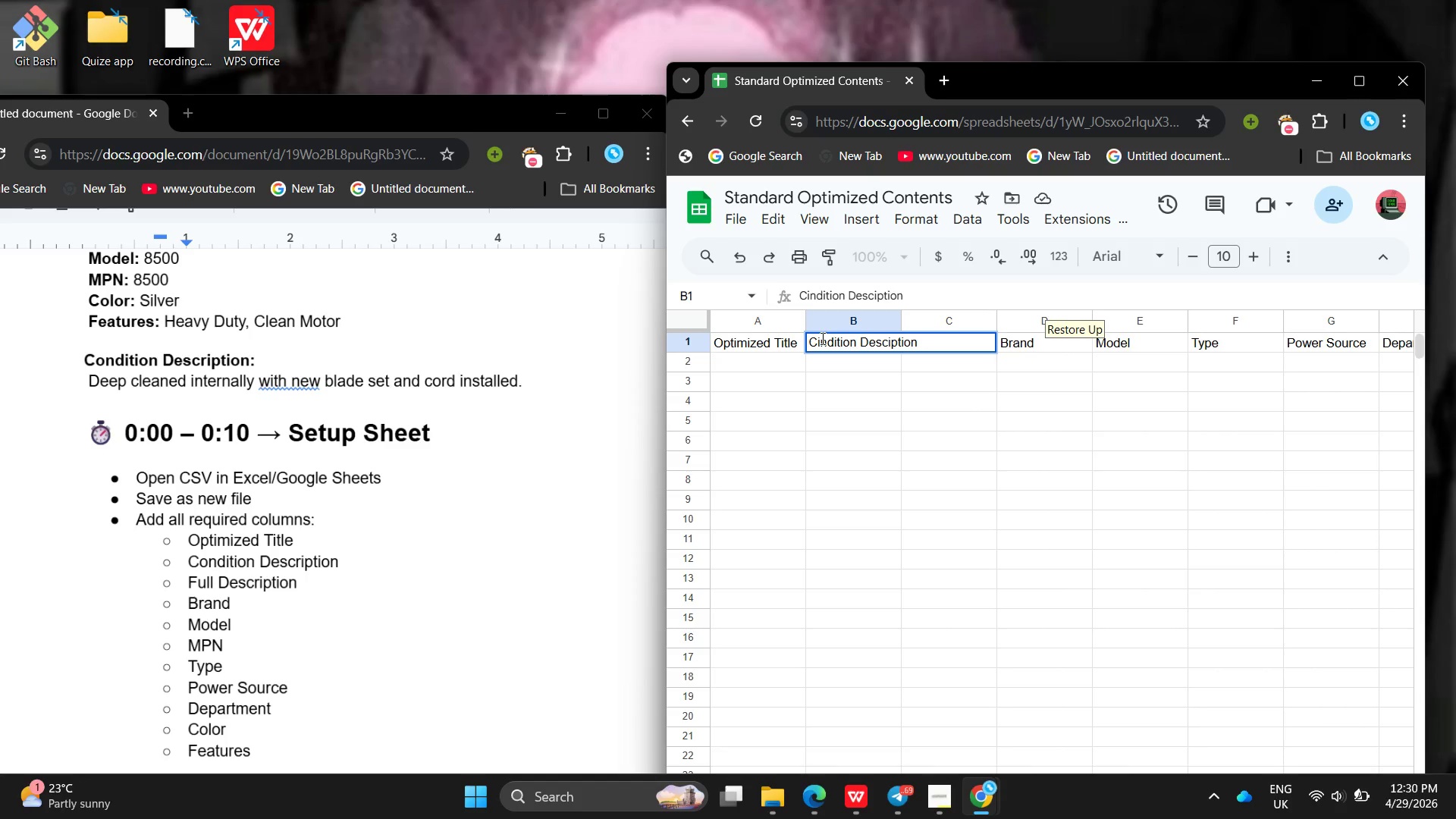 
key(Backspace)
 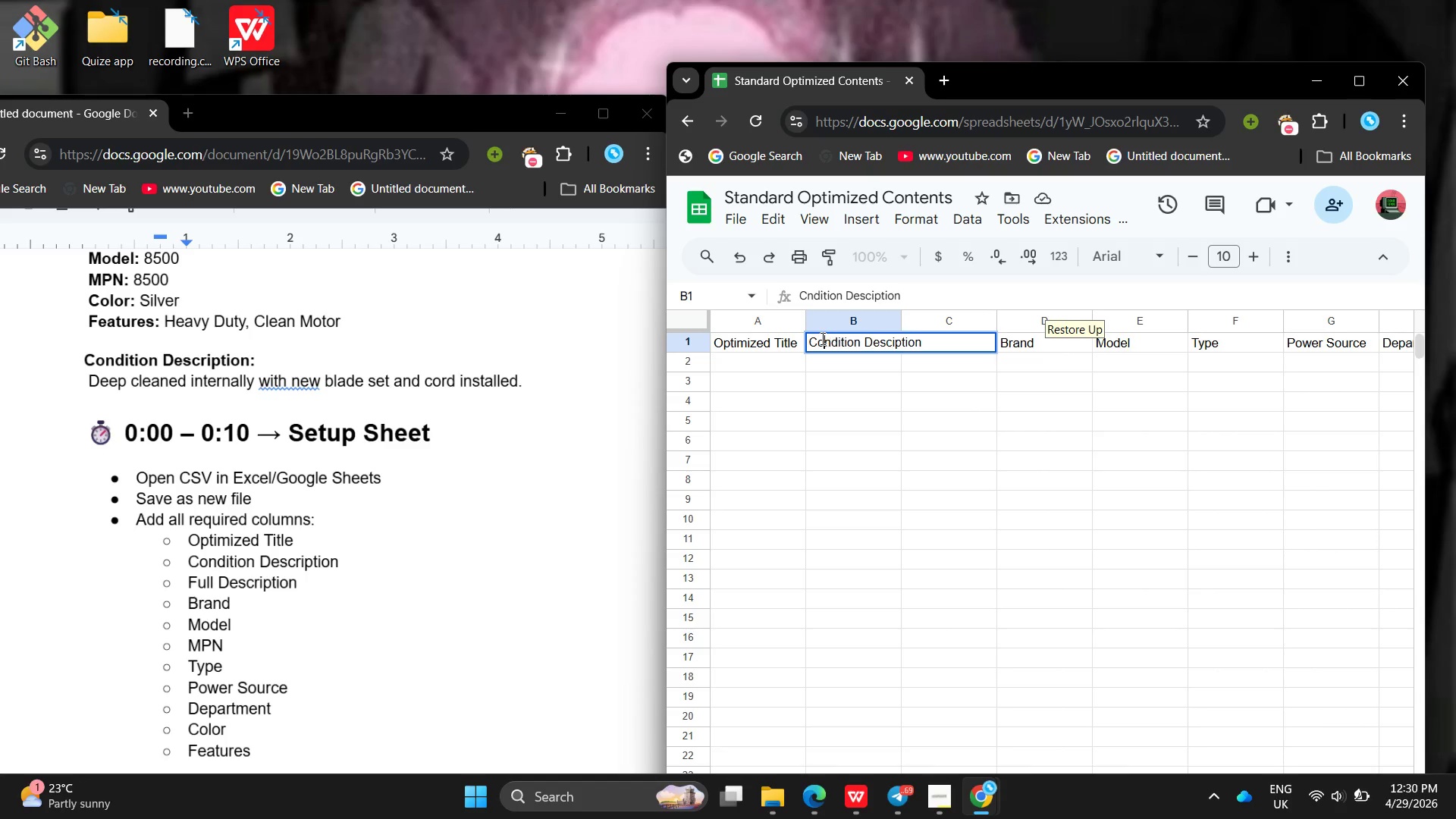 
key(O)
 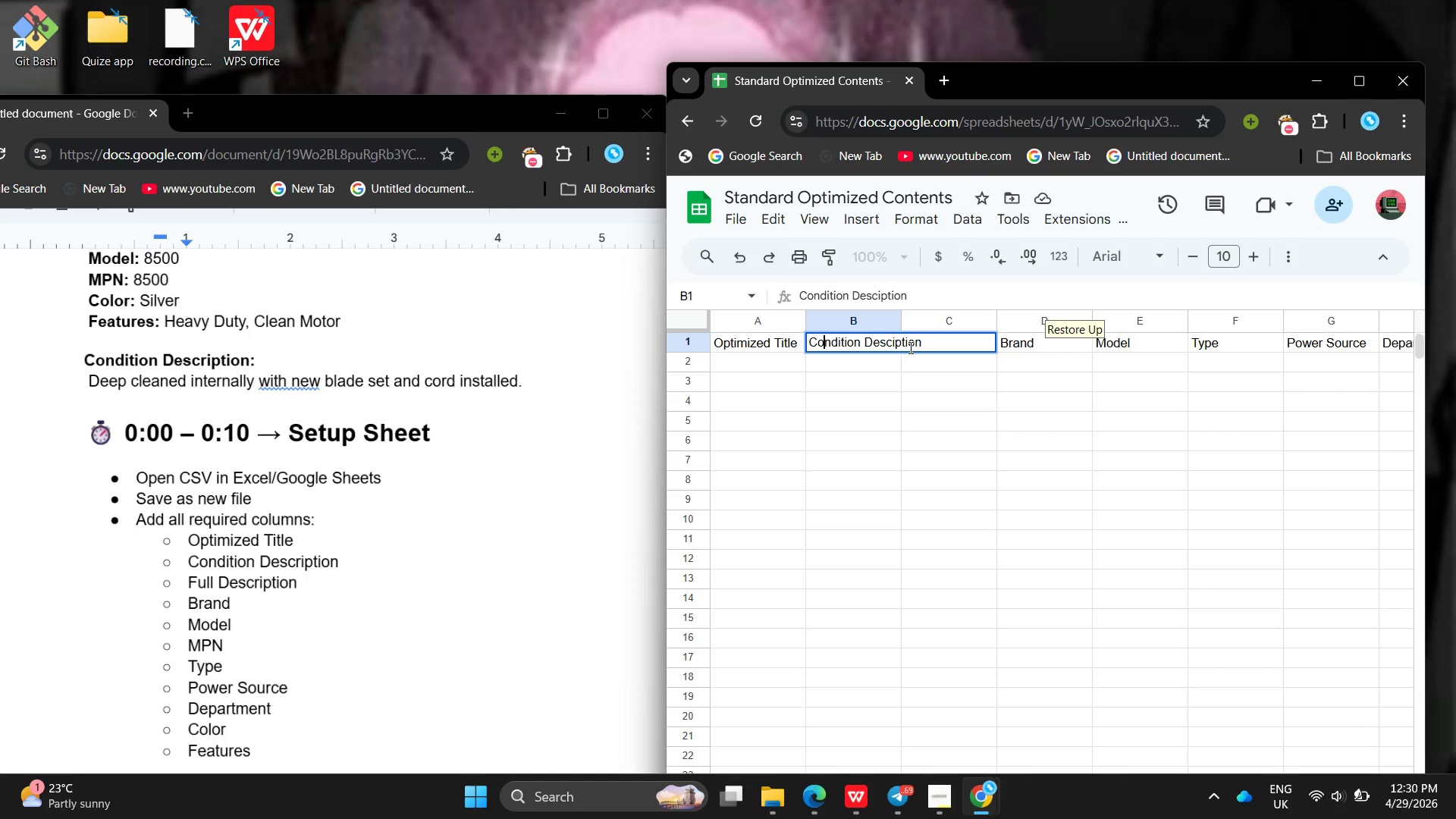 
wait(8.3)
 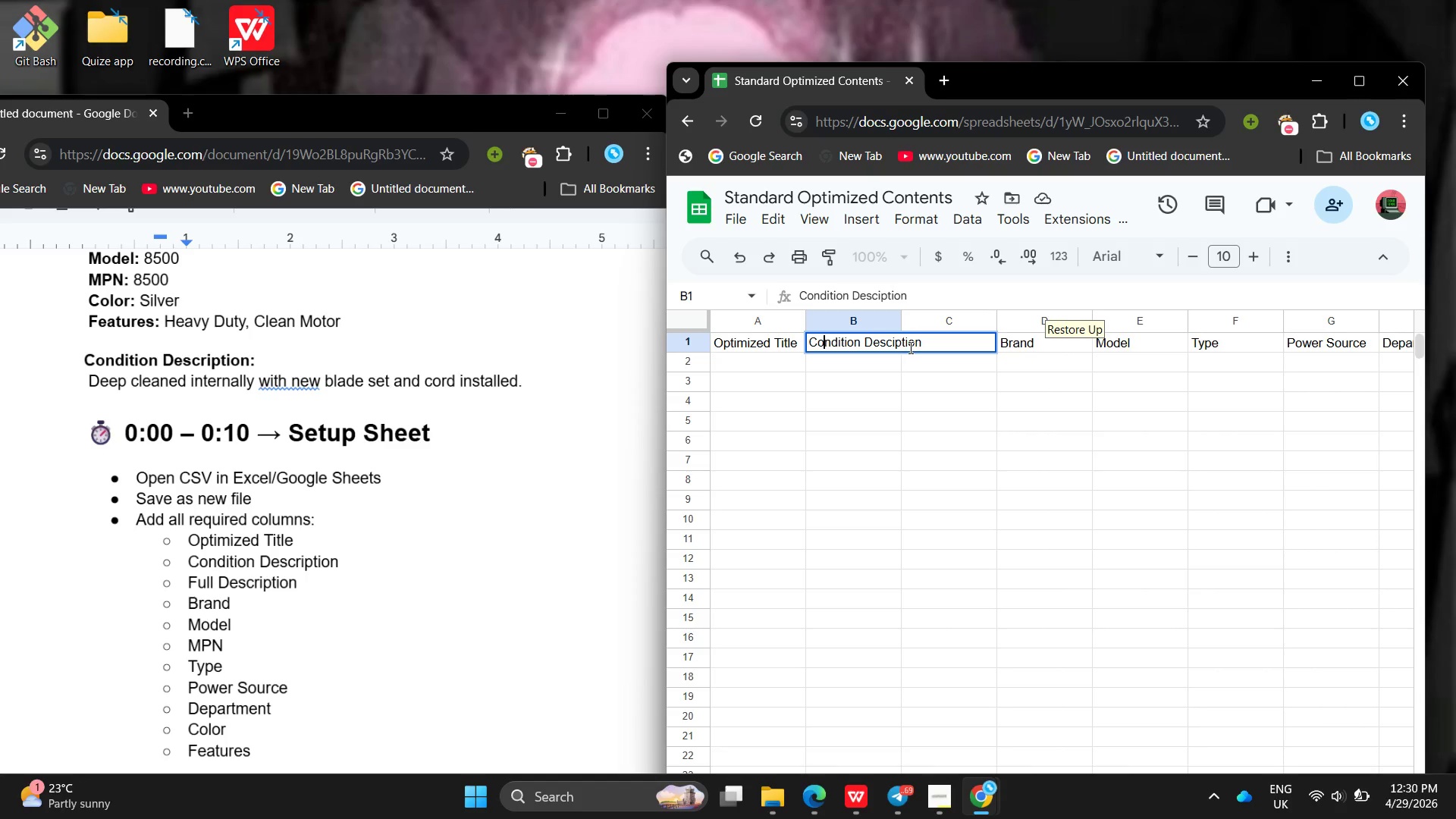 
left_click([893, 342])
 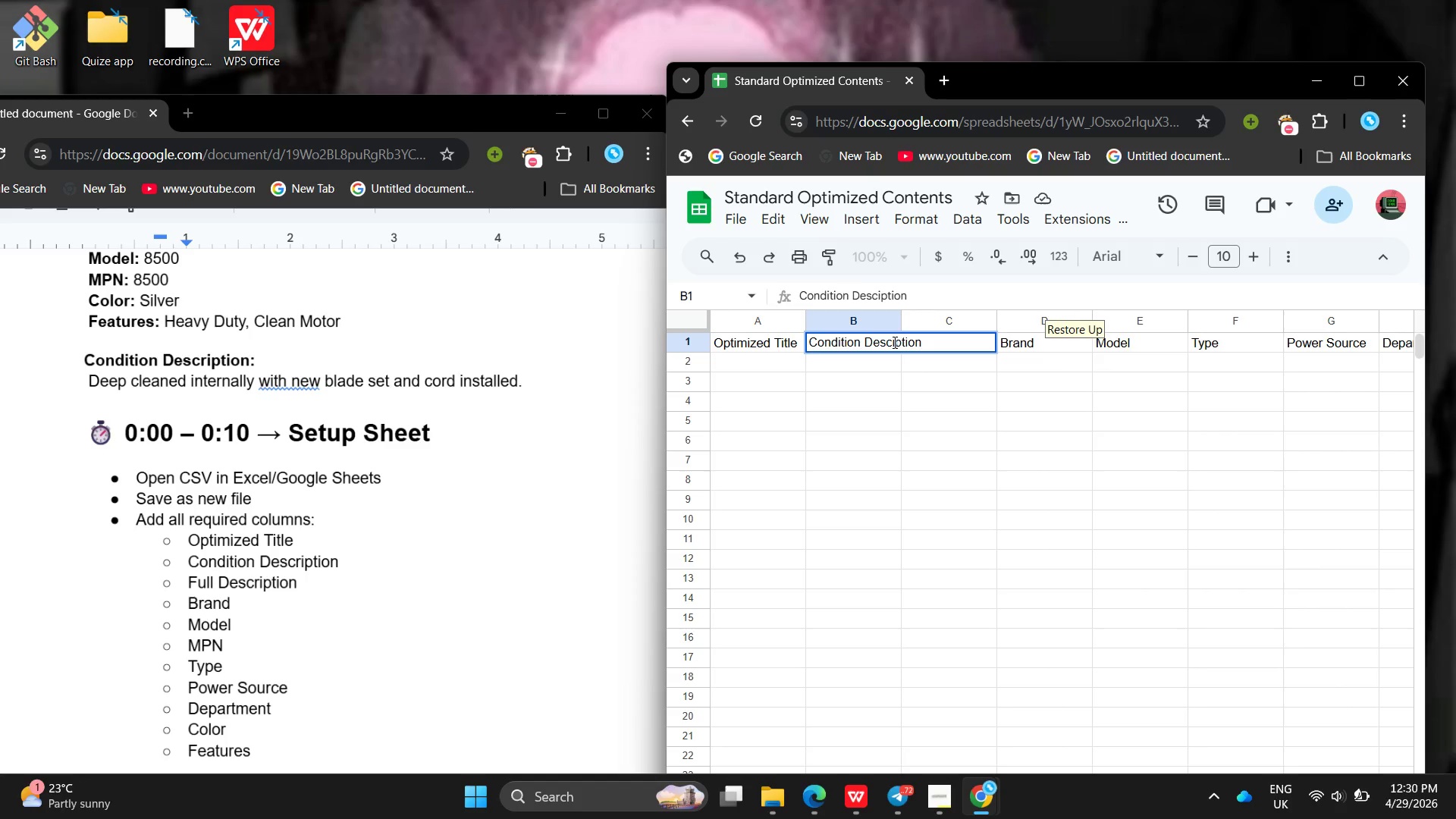 
key(T)
 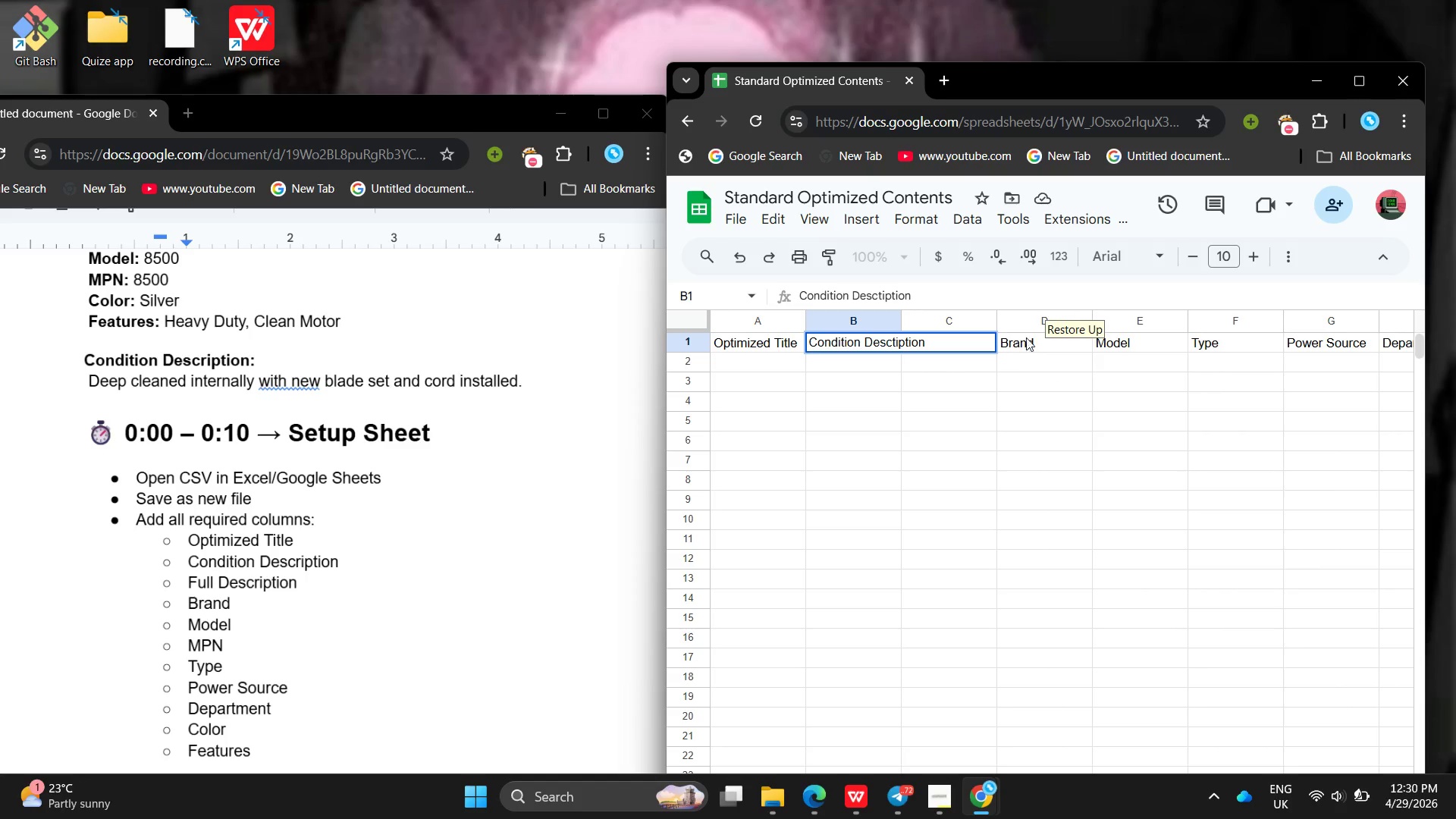 
left_click([1026, 337])
 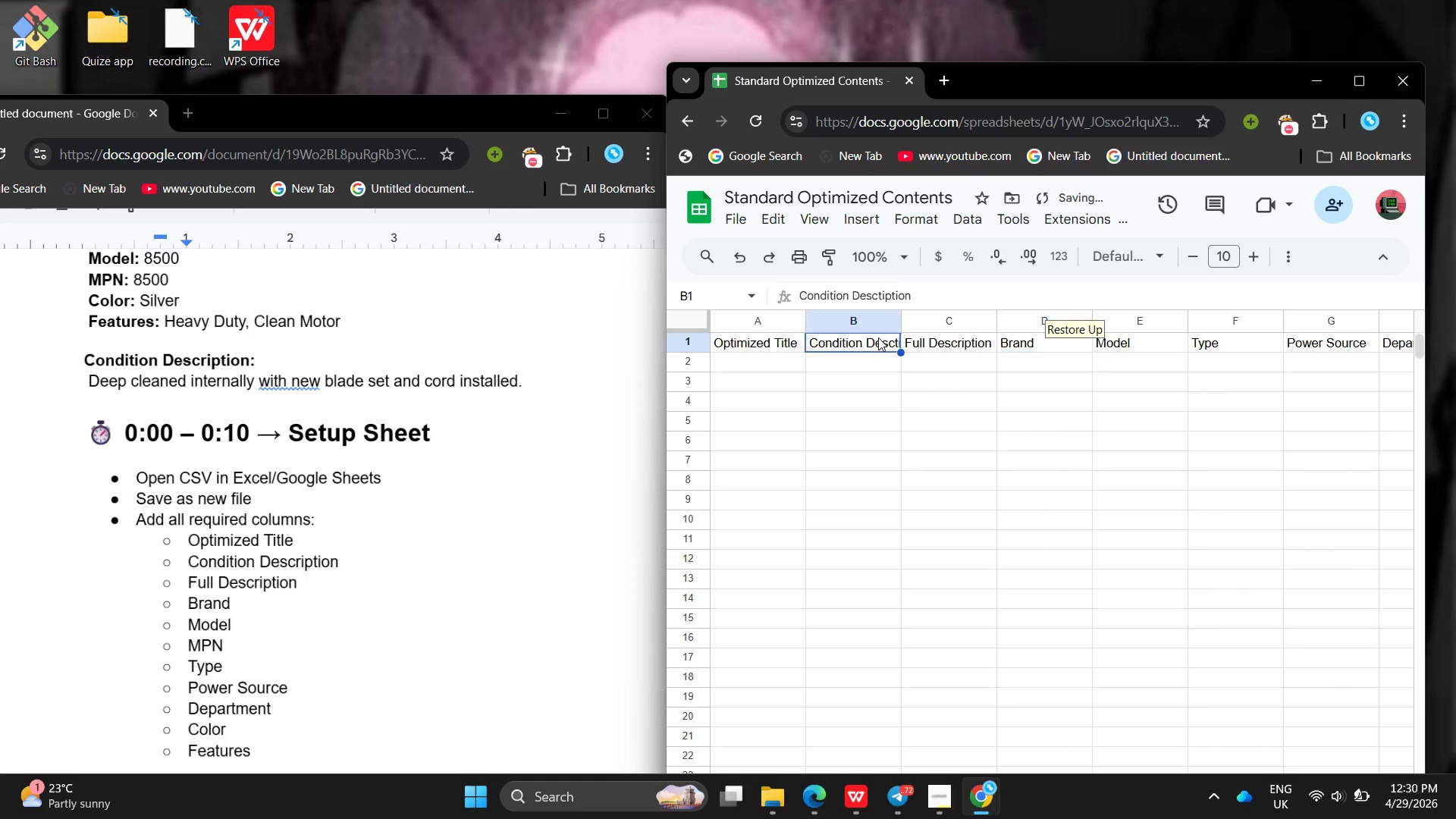 
double_click([878, 337])
 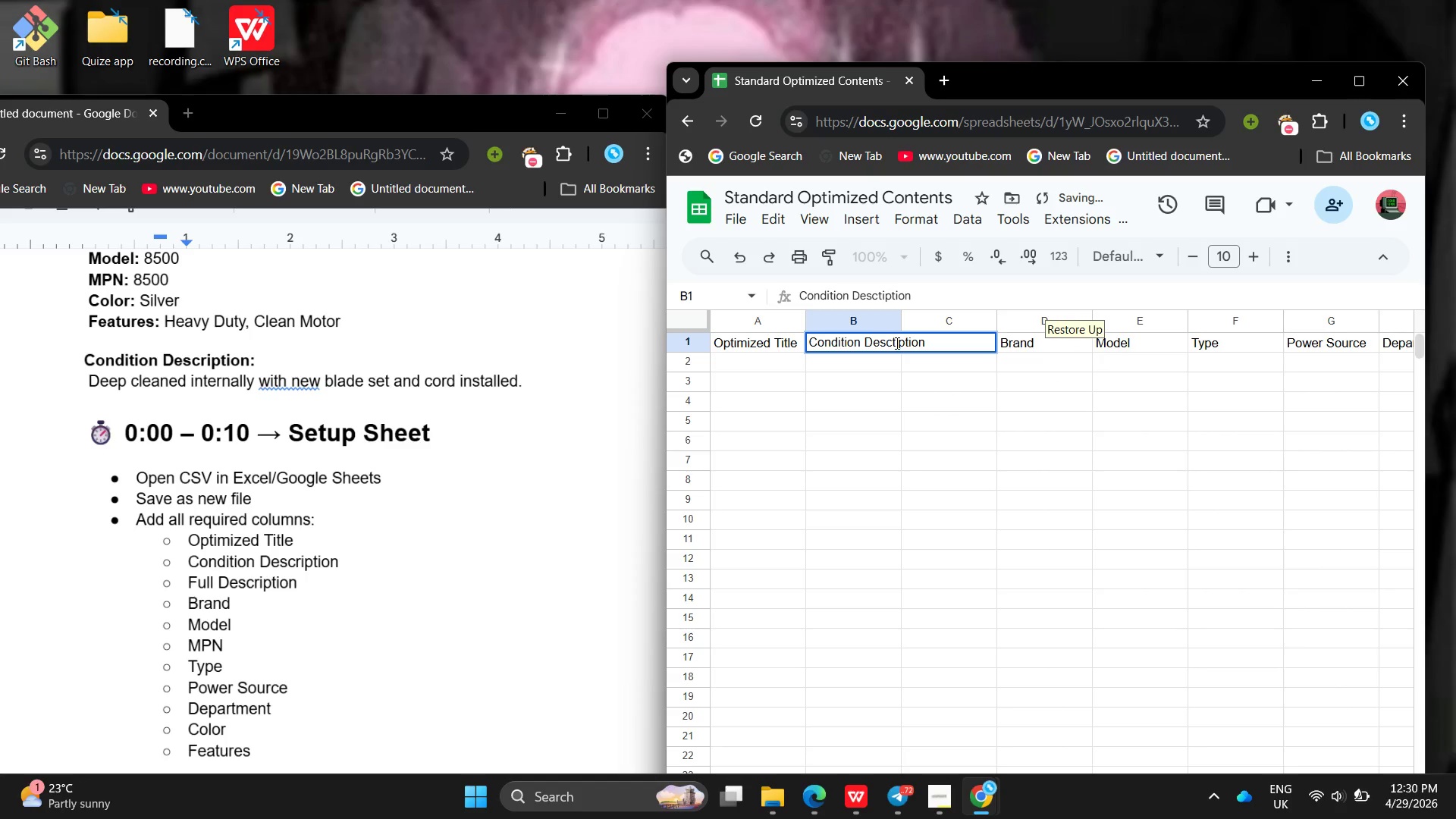 
left_click([896, 343])
 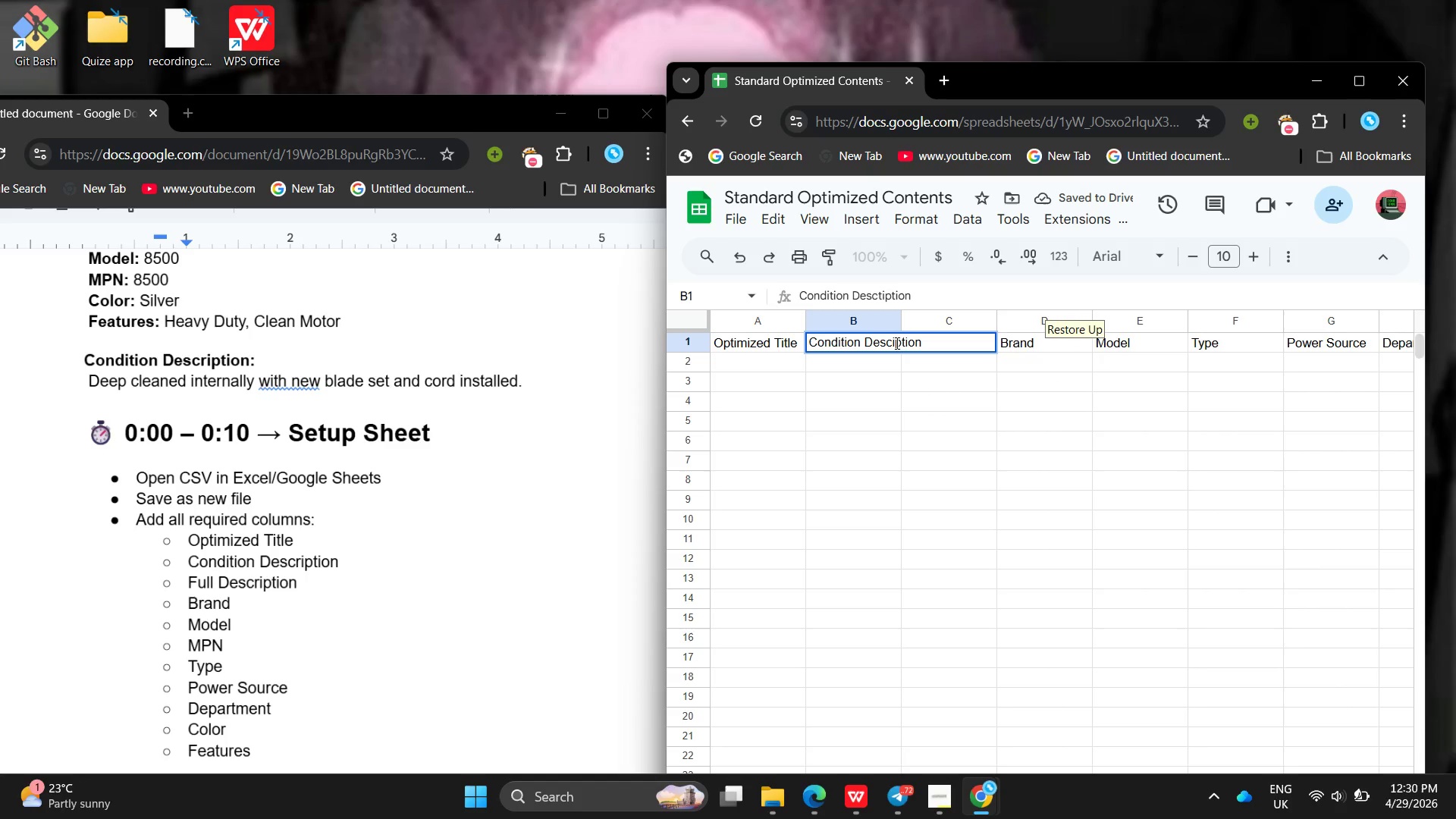 
key(Backspace)
 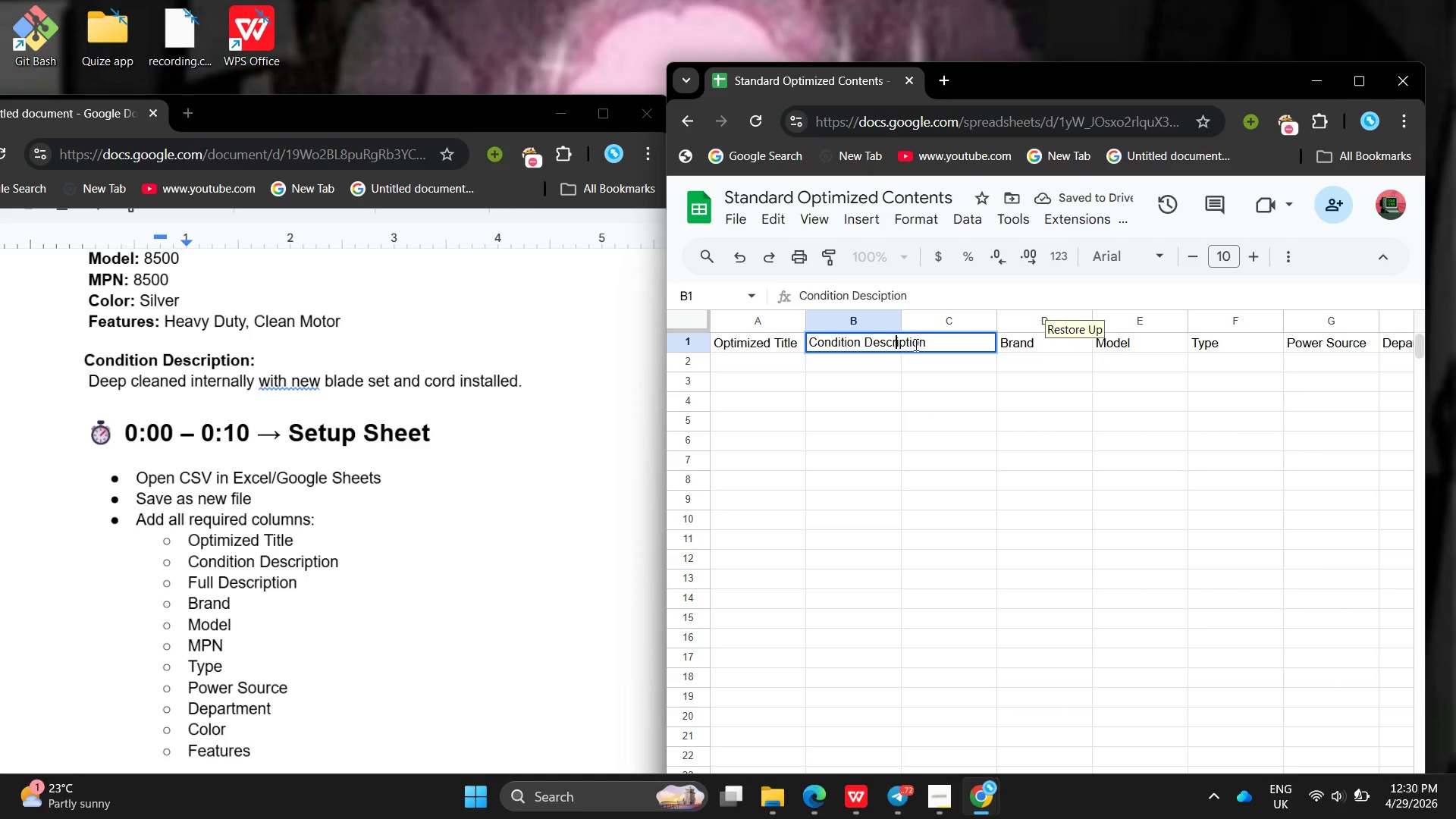 
key(R)
 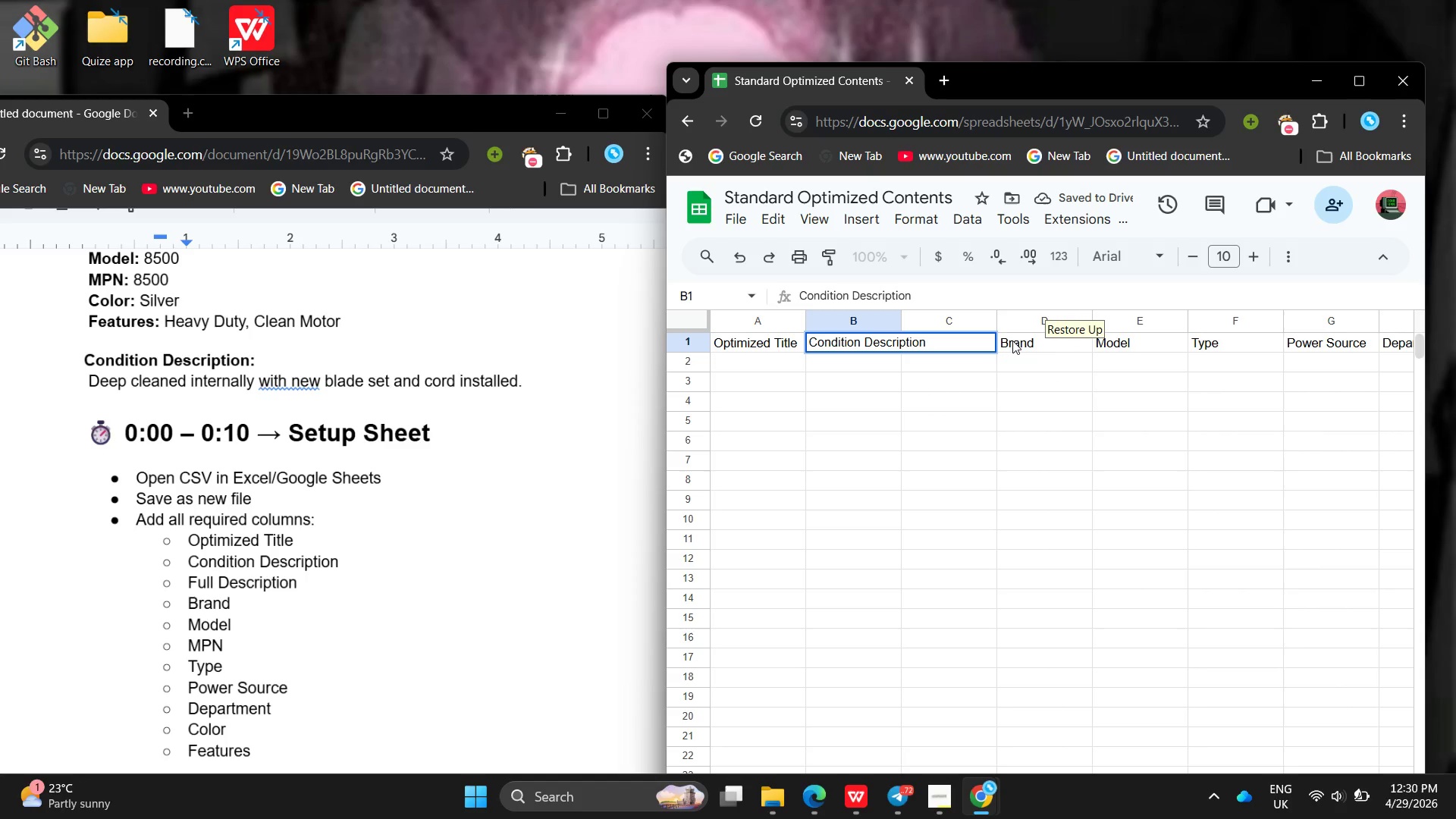 
left_click([1019, 341])
 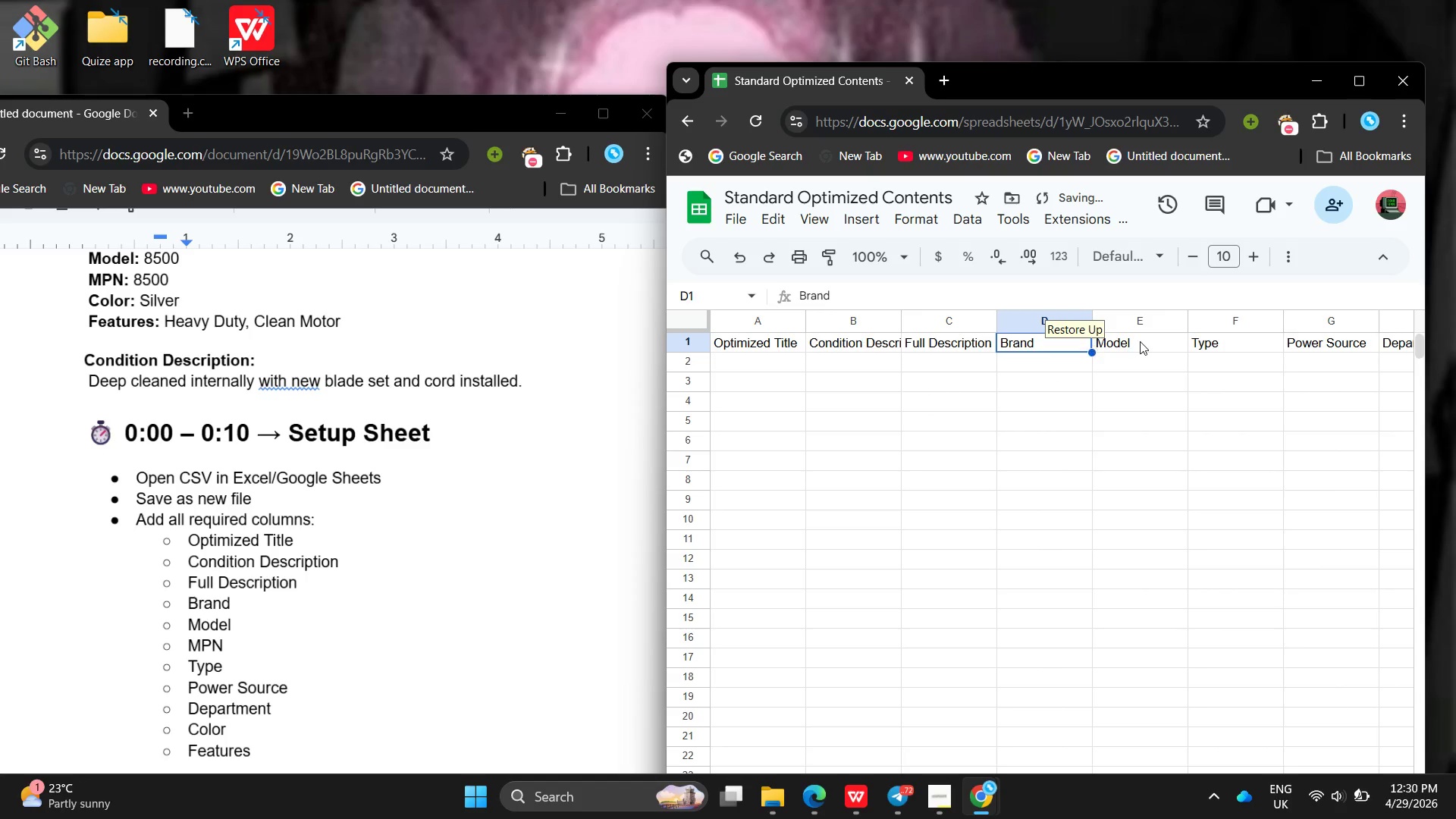 
left_click([1140, 341])
 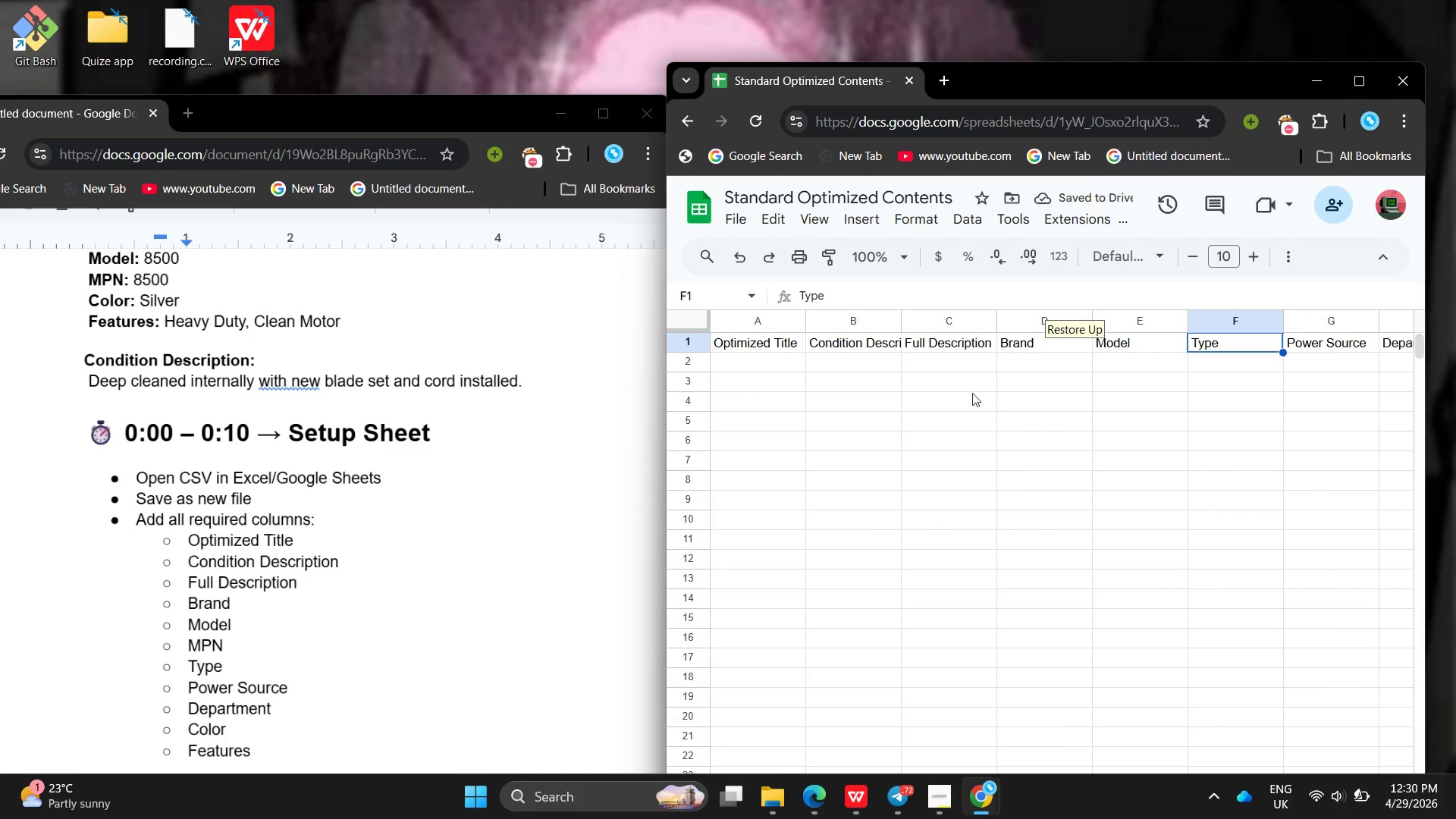 
left_click([532, 492])
 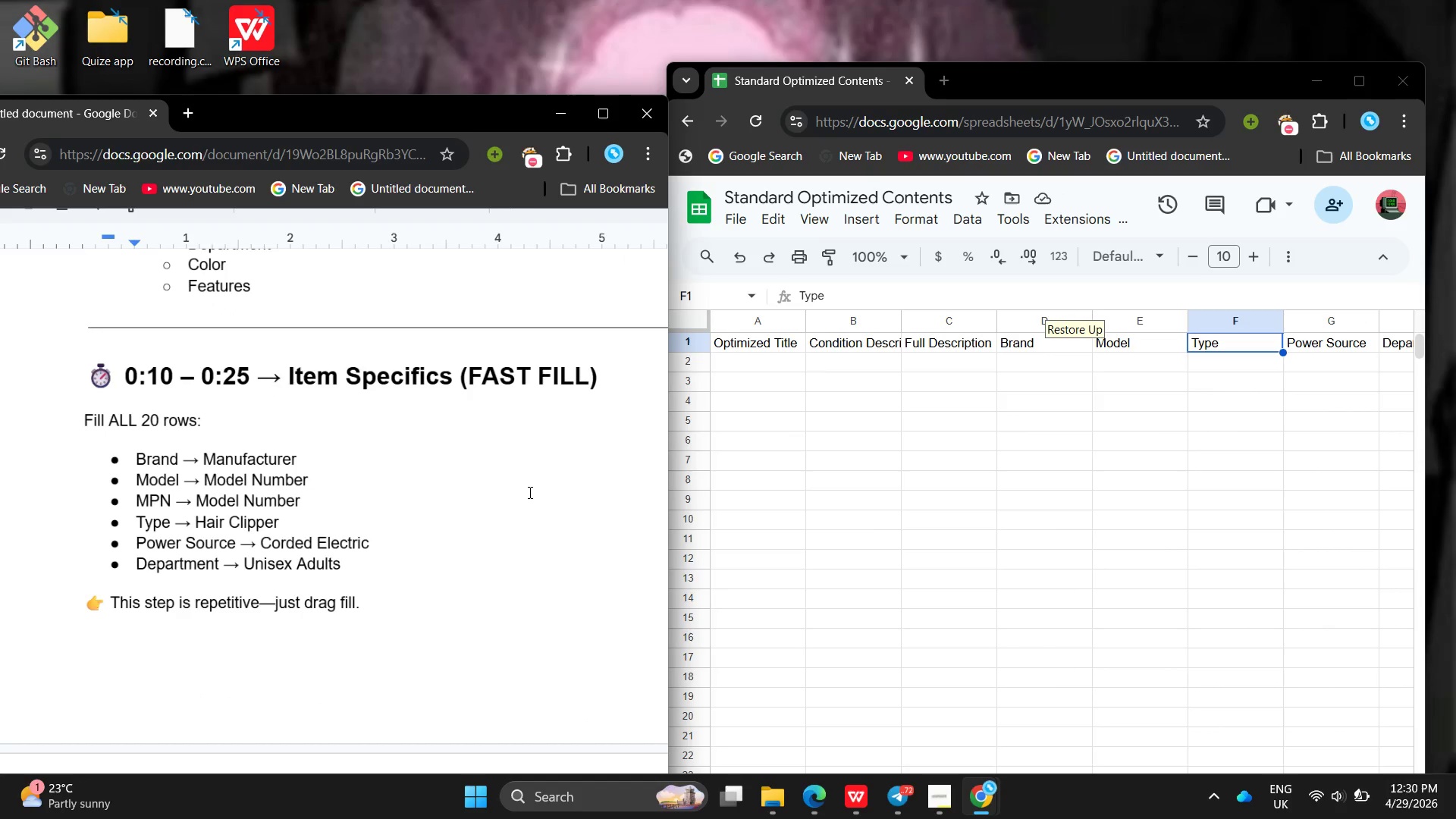 
left_click([529, 492])
 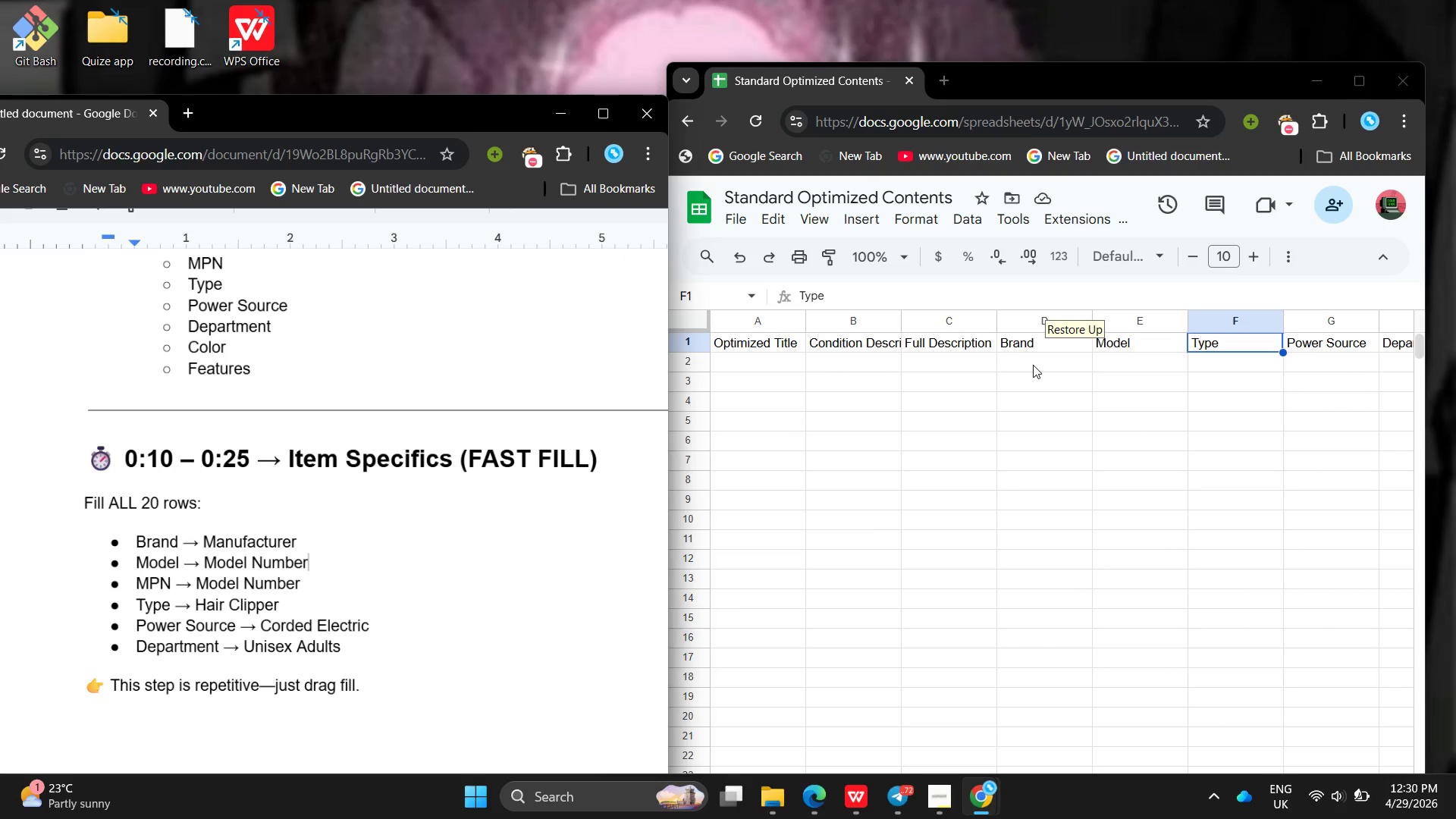 
double_click([1043, 359])
 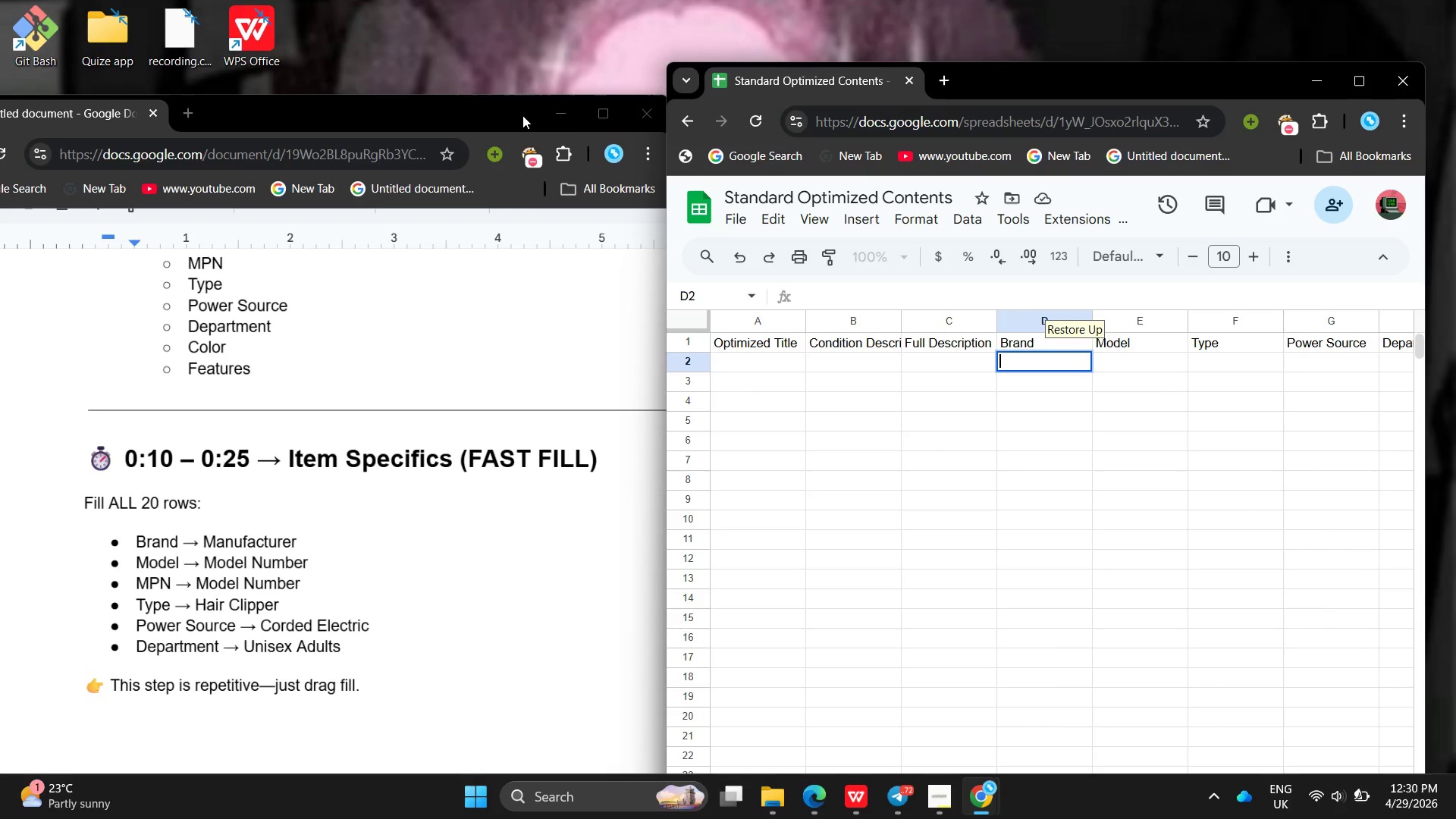 
left_click([522, 115])
 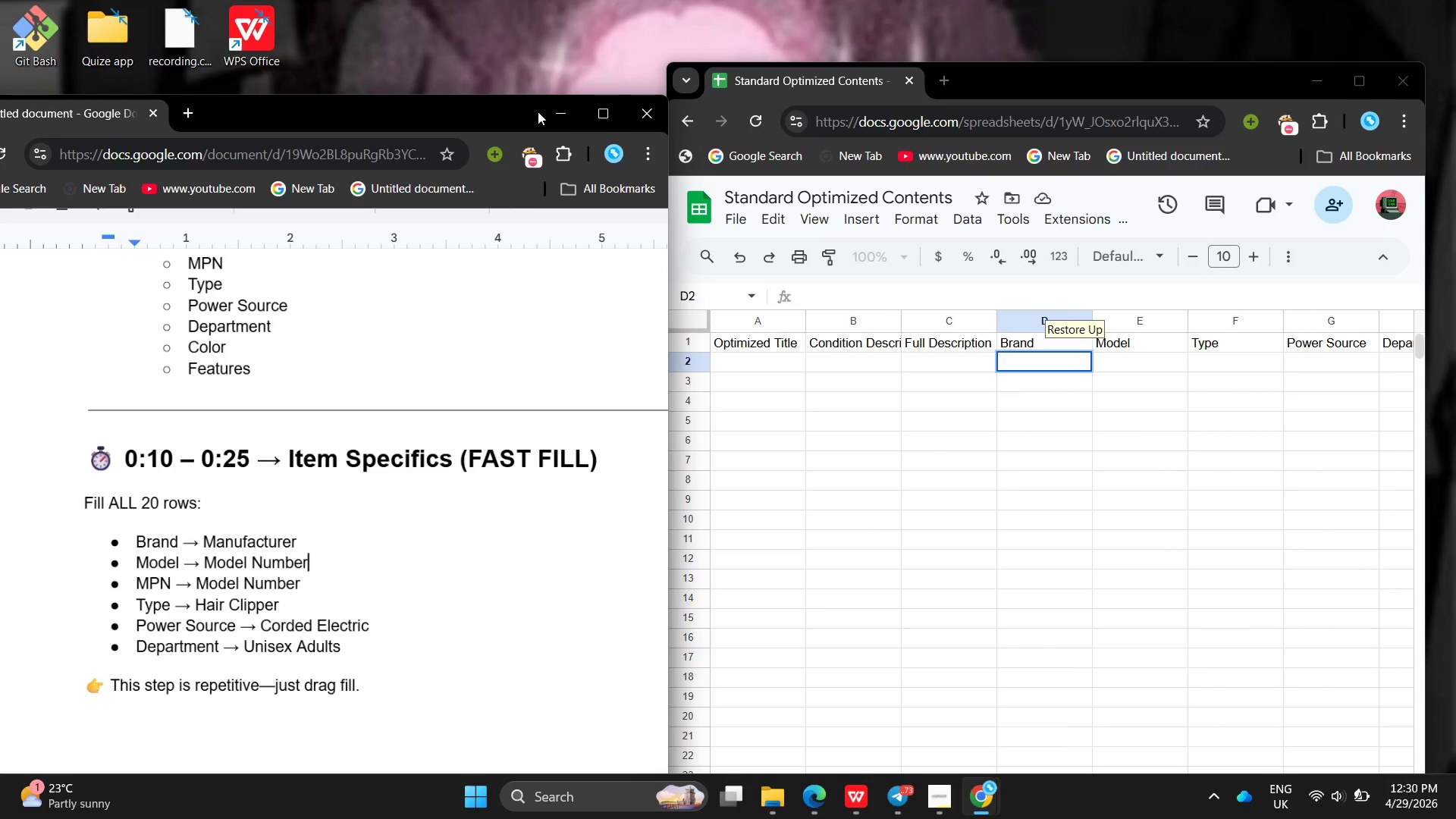 
left_click([538, 111])
 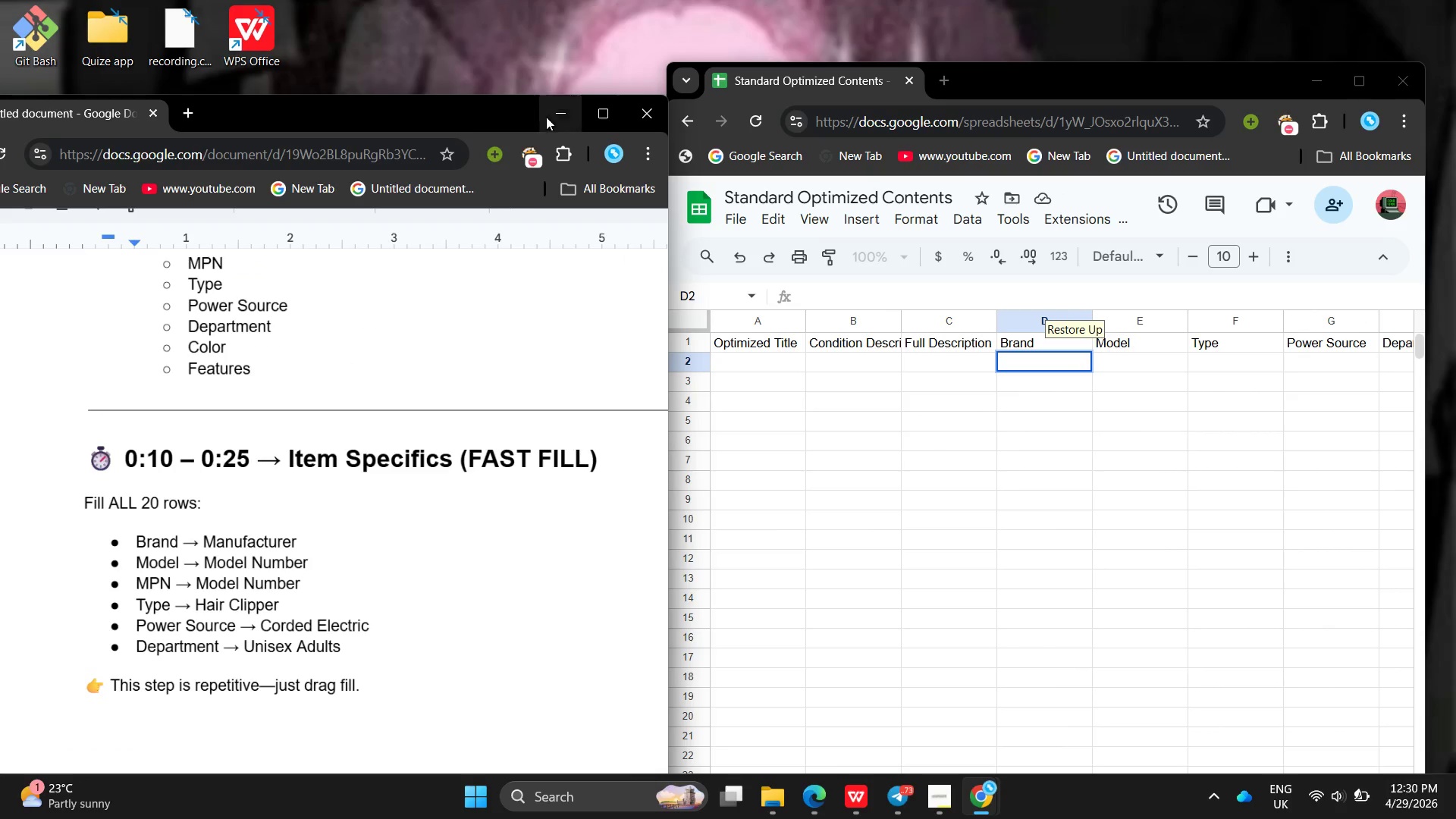 
left_click([546, 117])
 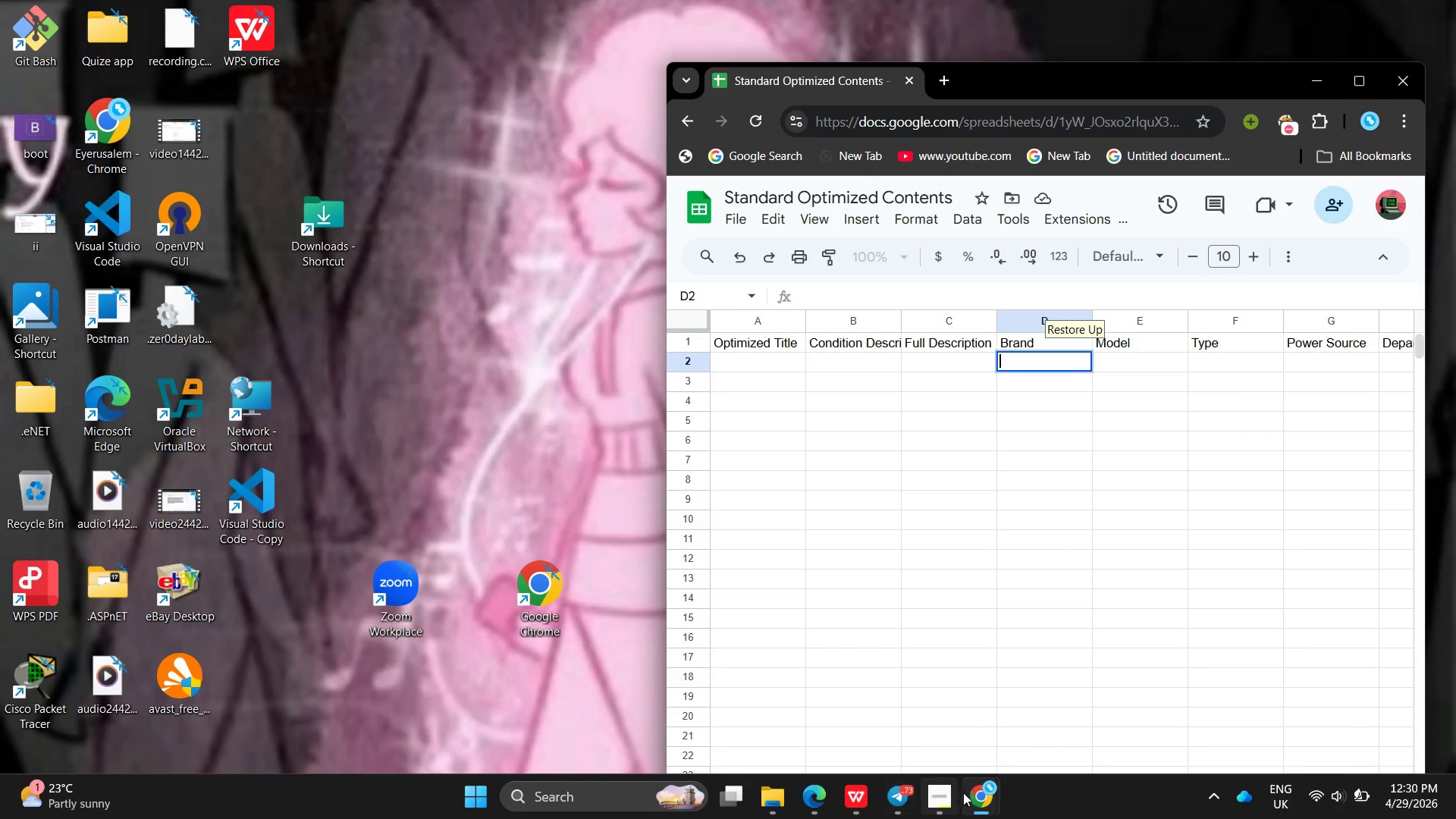 
left_click([971, 795])
 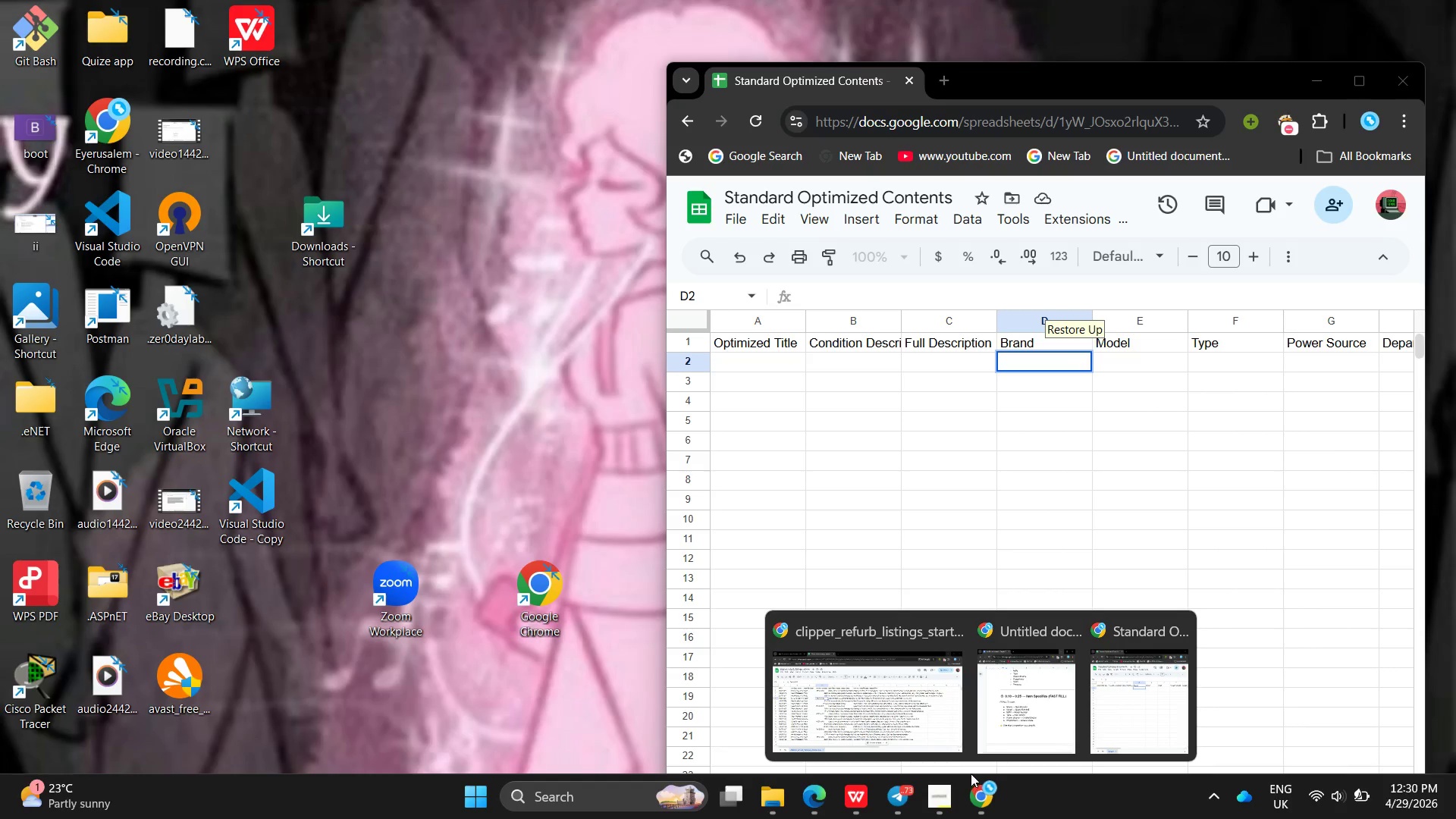 
left_click([908, 735])
 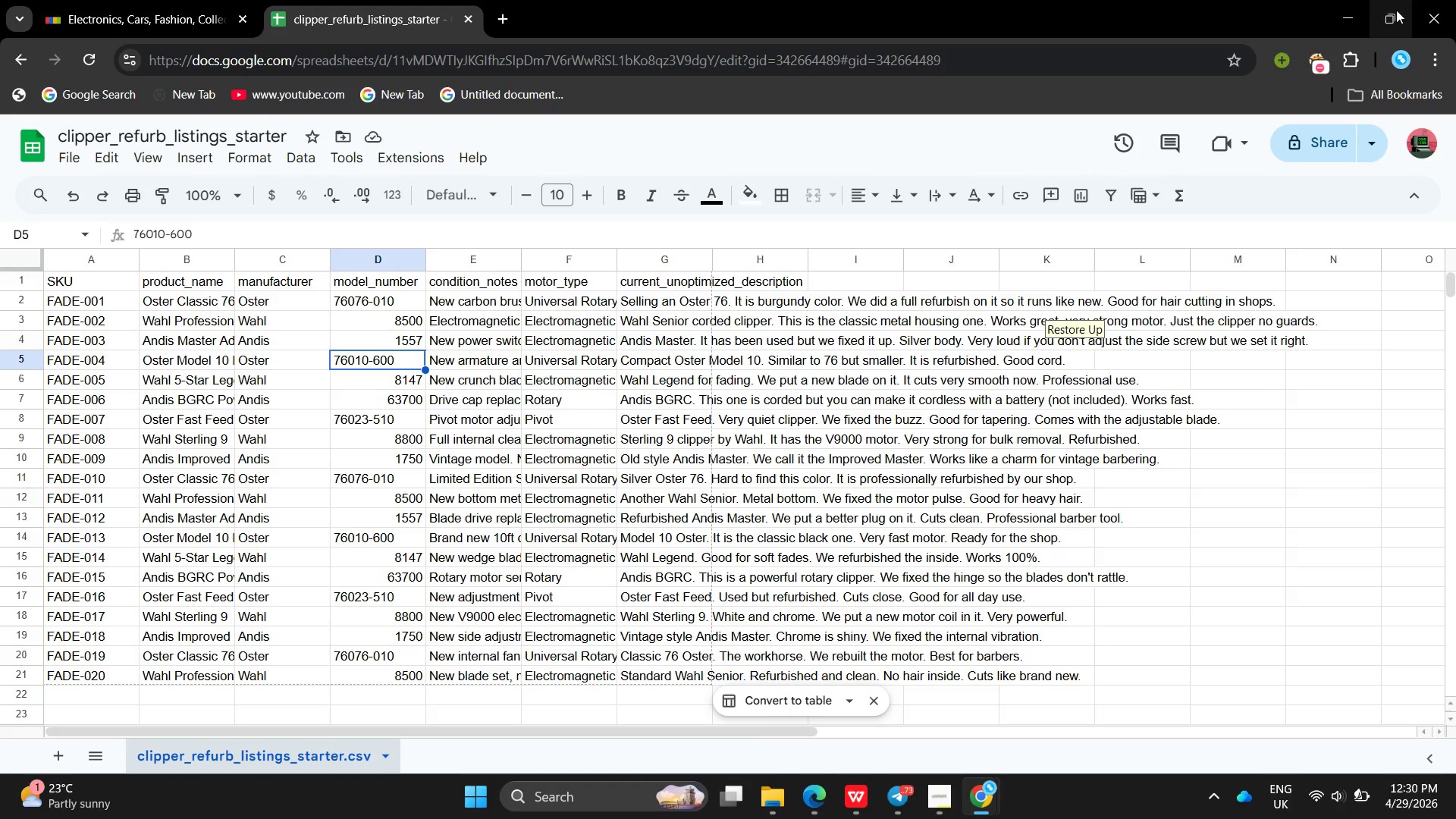 
left_click([1397, 9])
 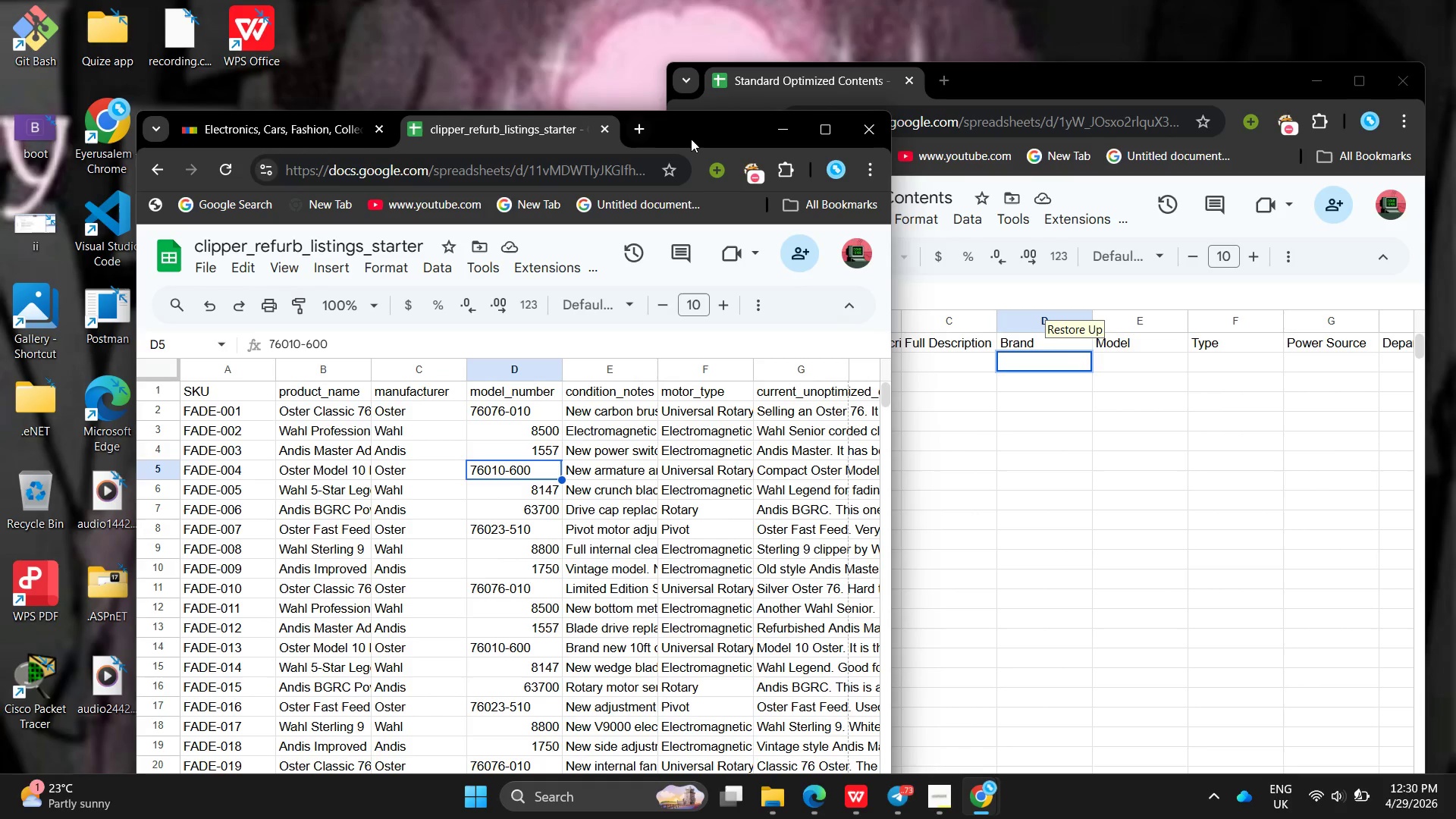 
left_click_drag(start_coordinate=[699, 137], to_coordinate=[539, 62])
 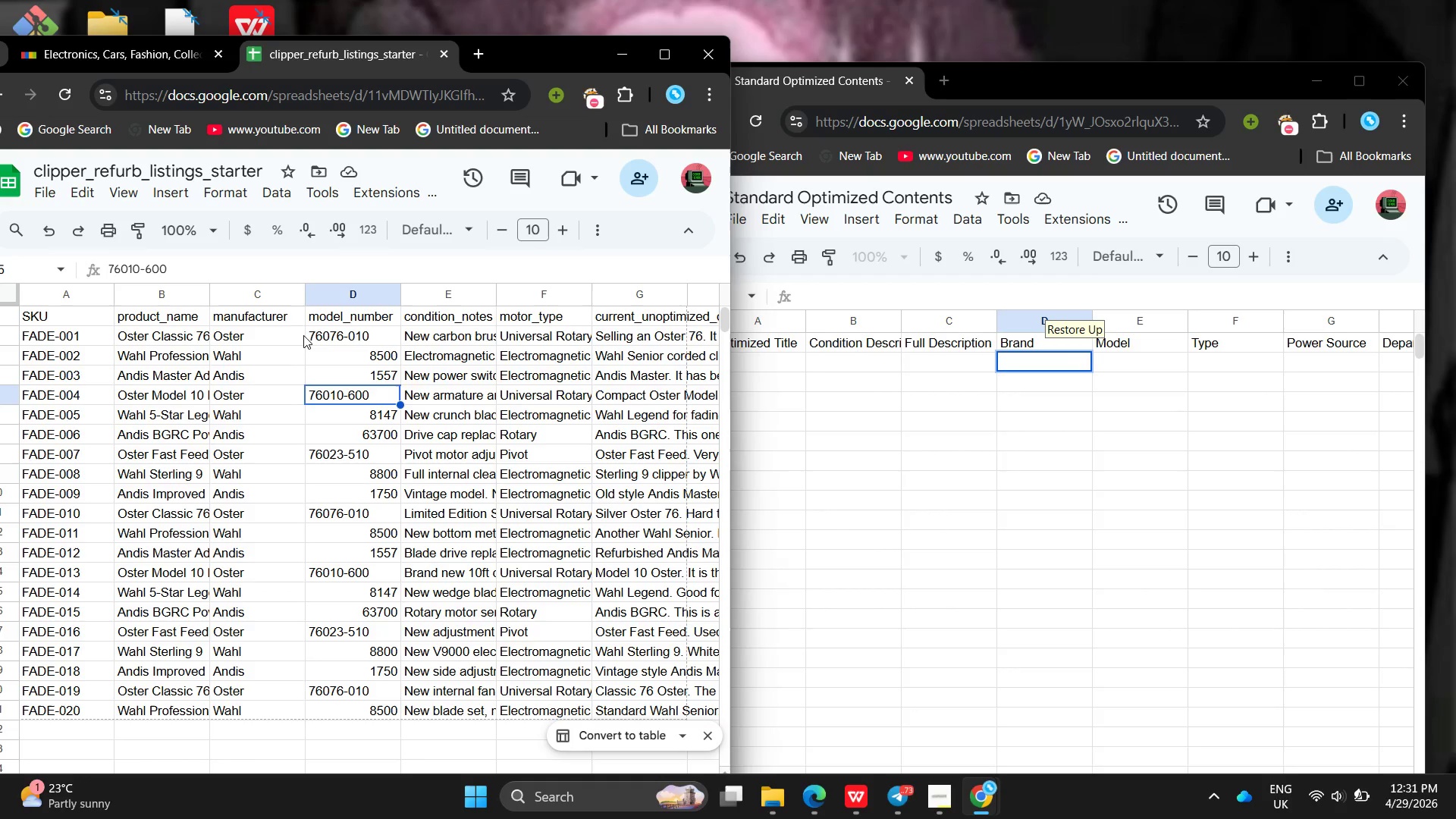 
wait(16.55)
 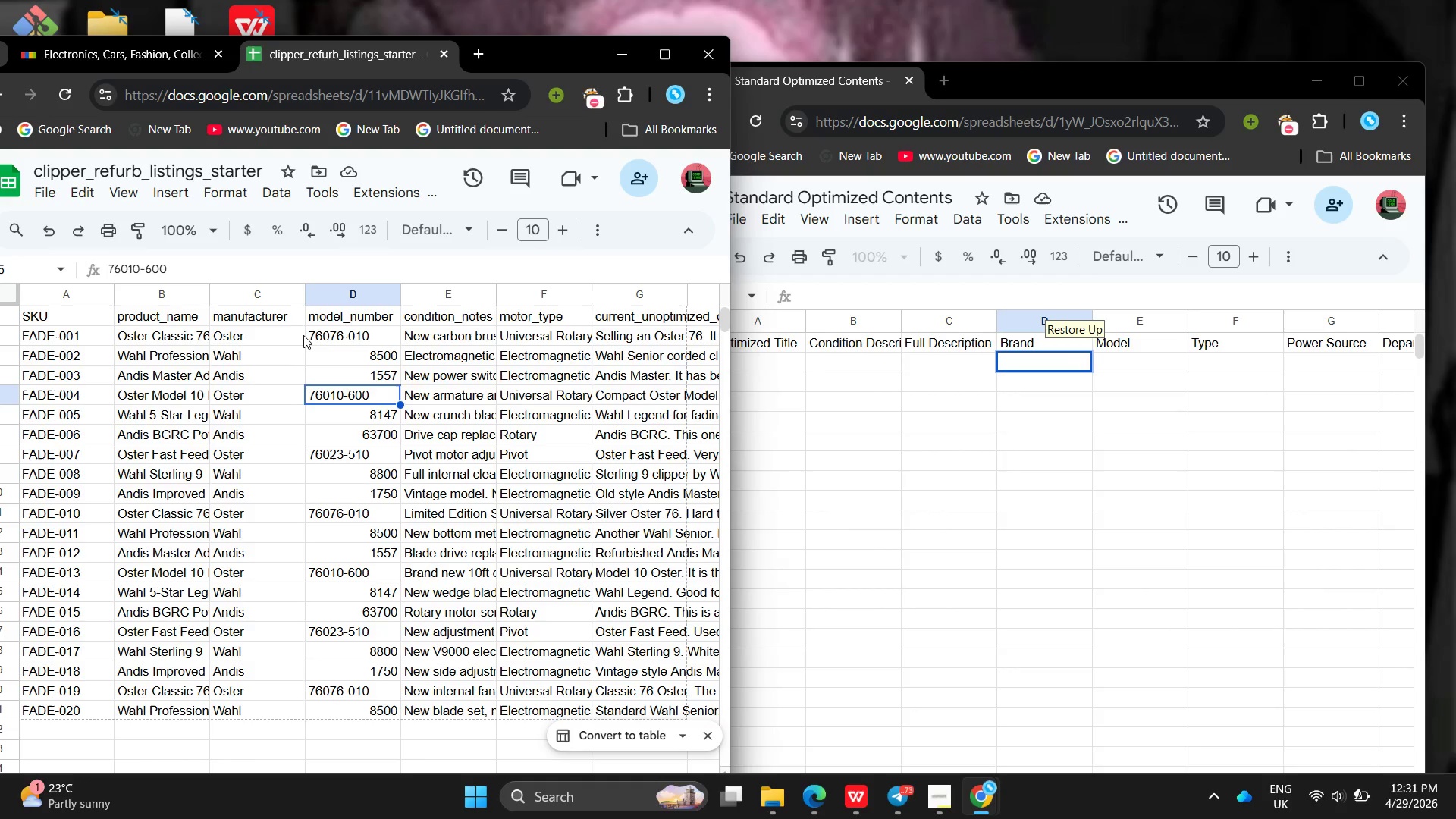 
left_click([1053, 439])
 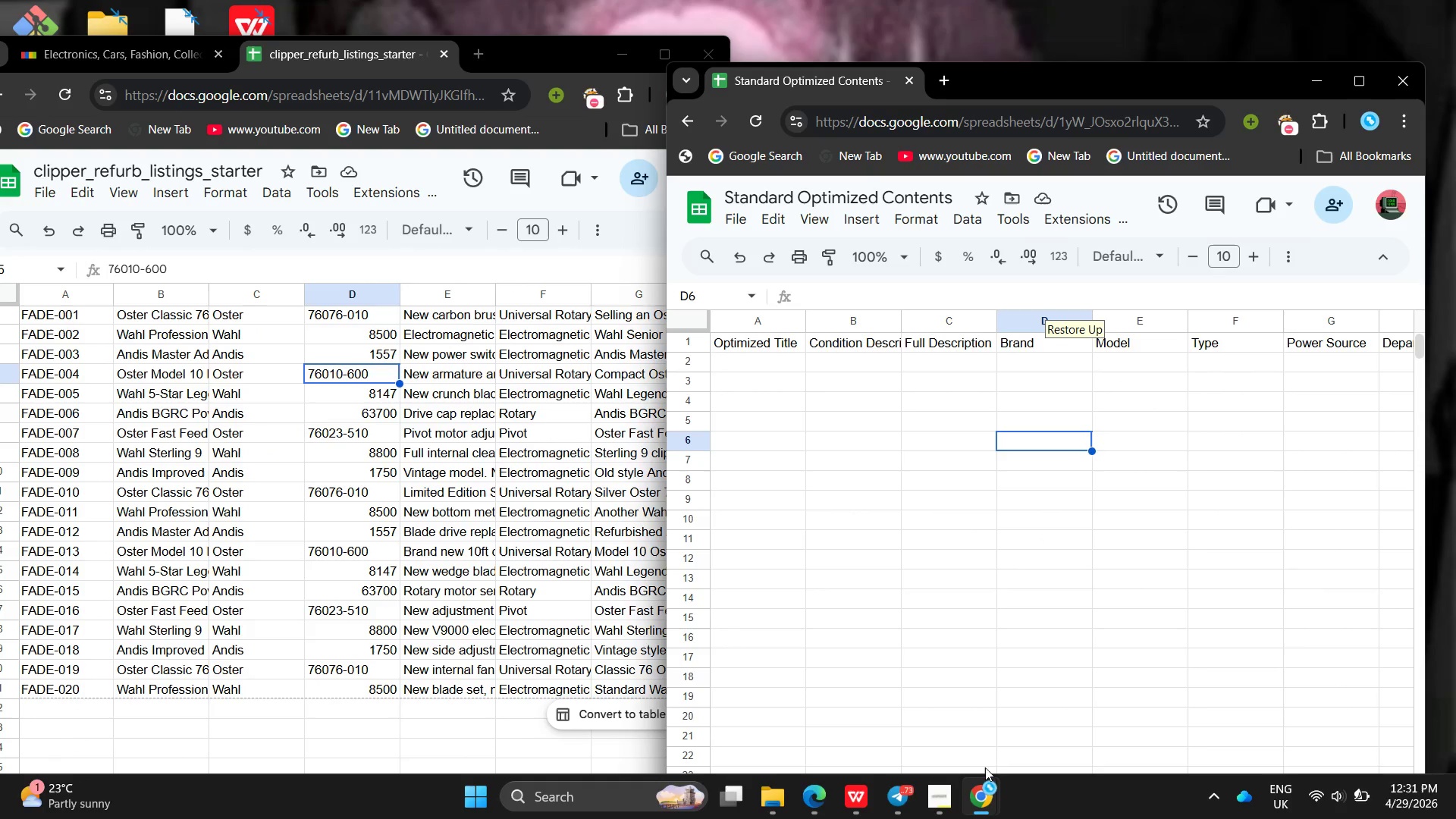 
left_click([985, 786])
 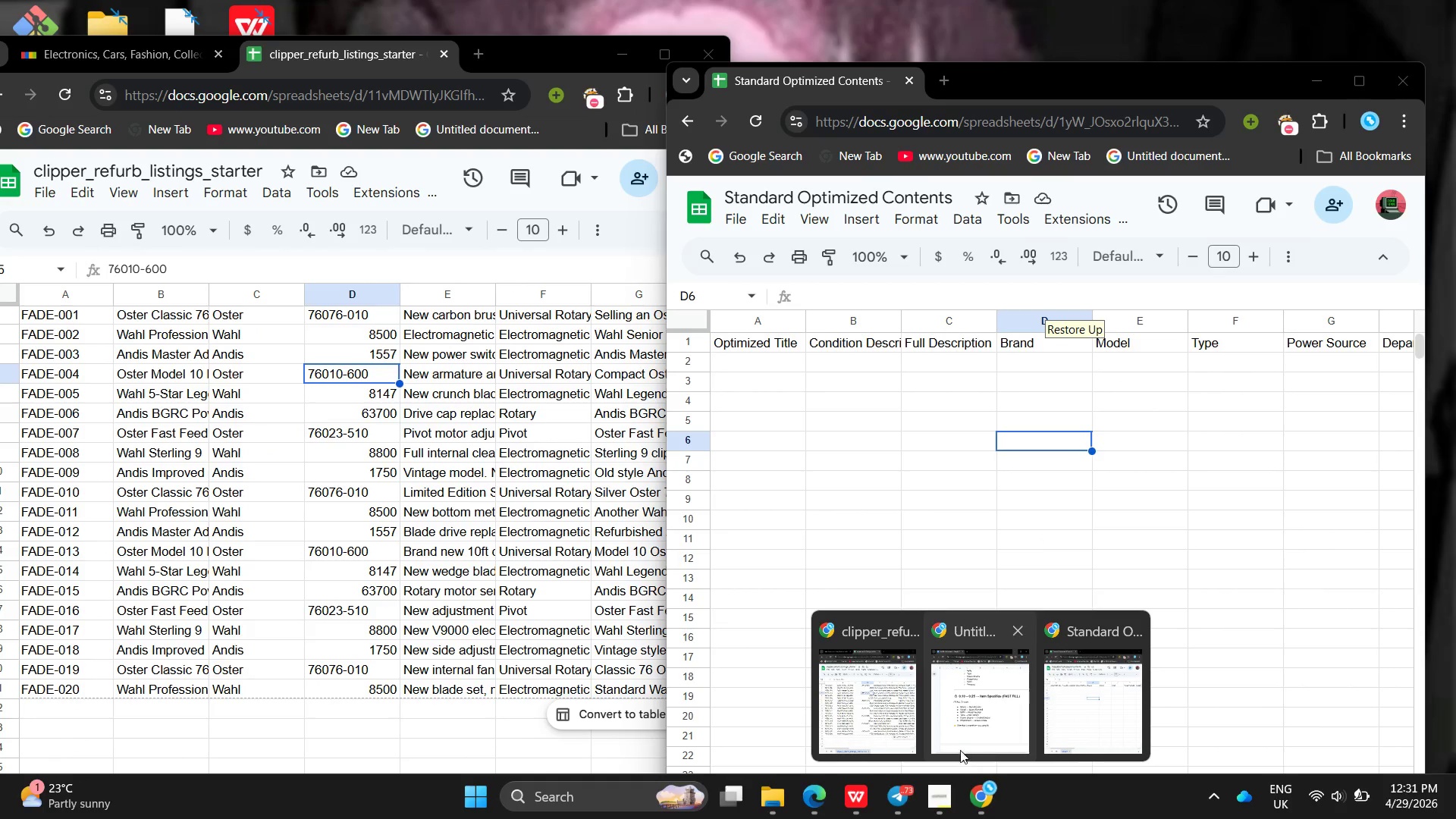 
left_click([966, 723])
 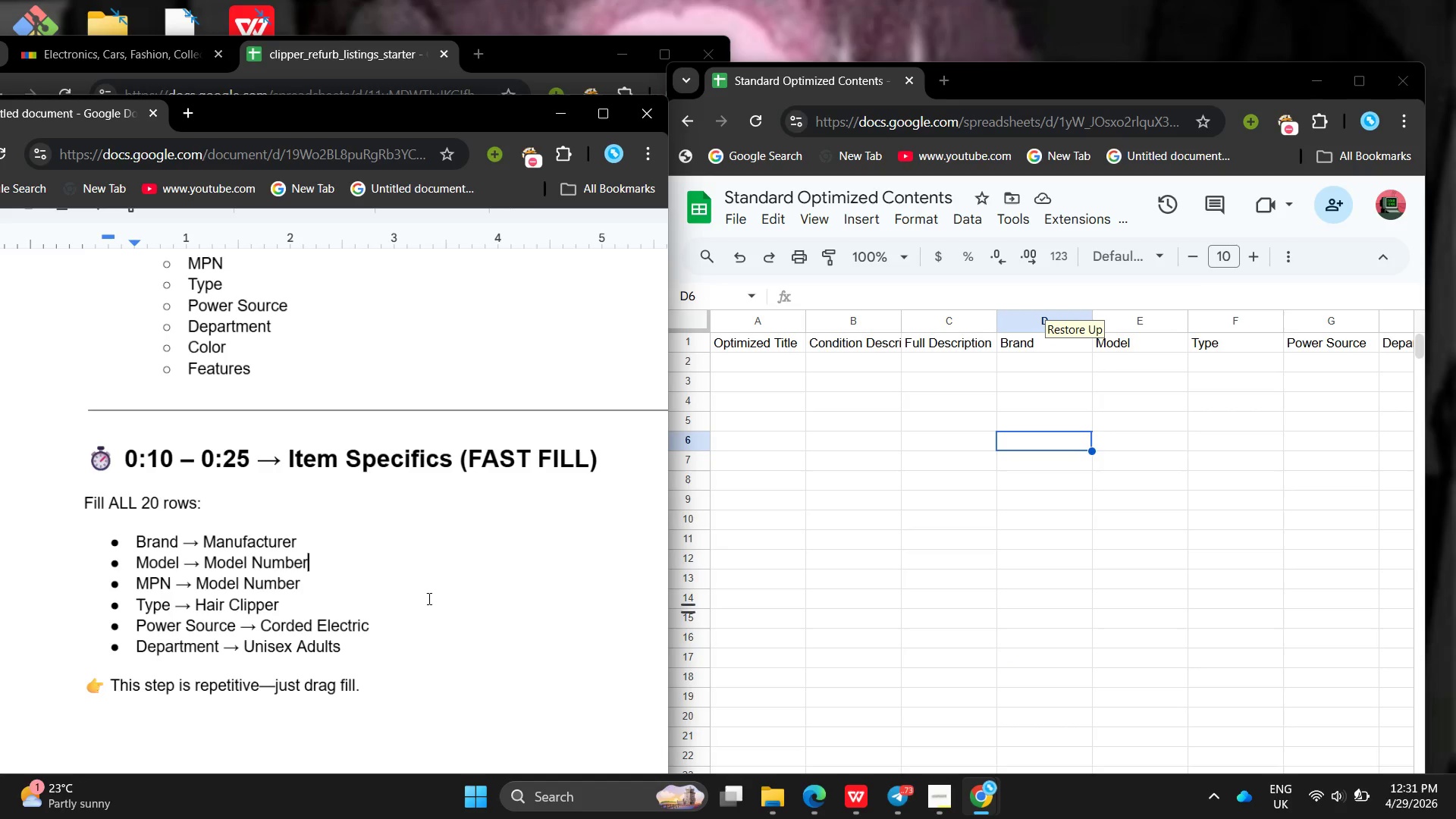 
left_click([426, 598])
 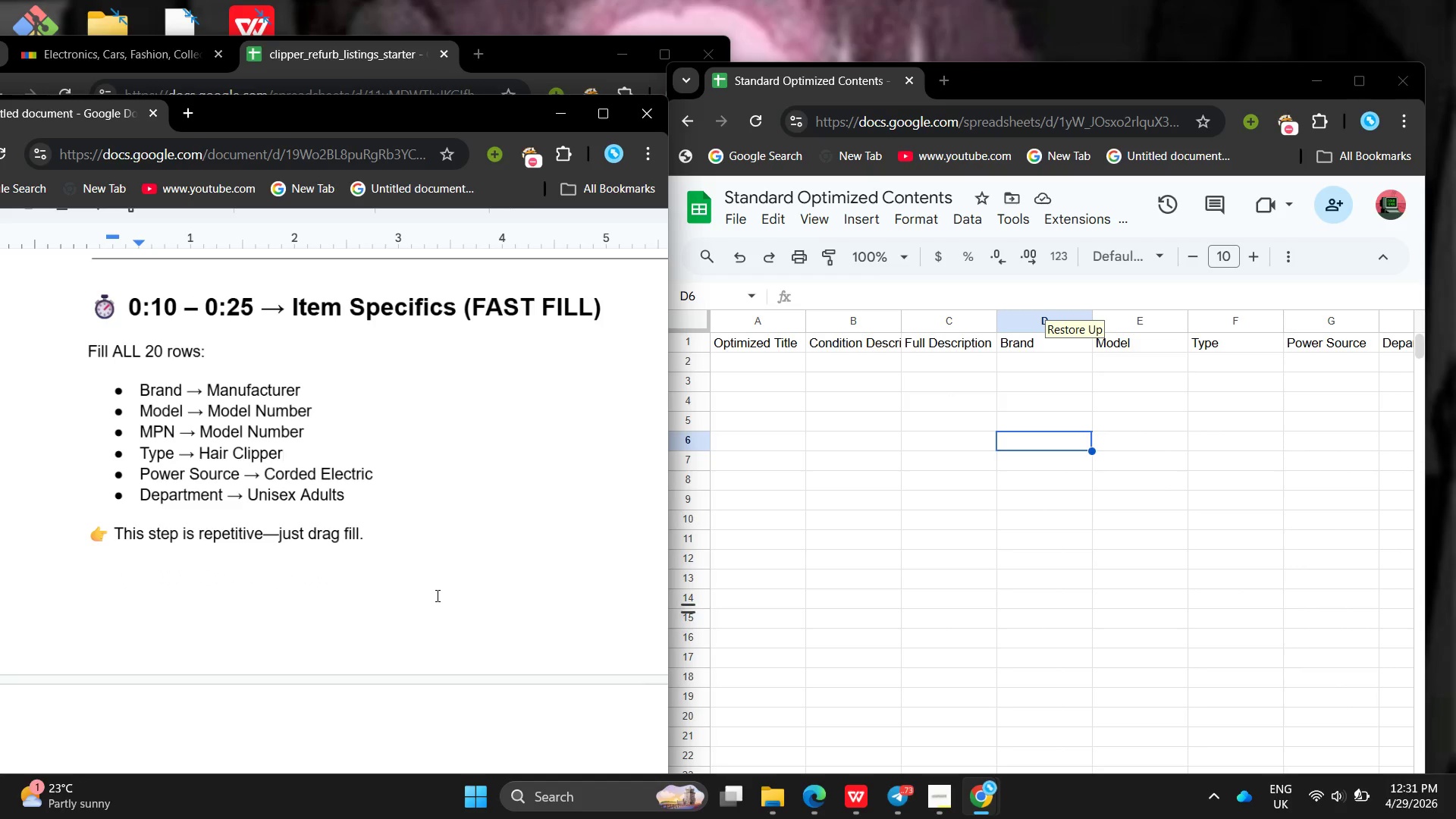 
wait(13.53)
 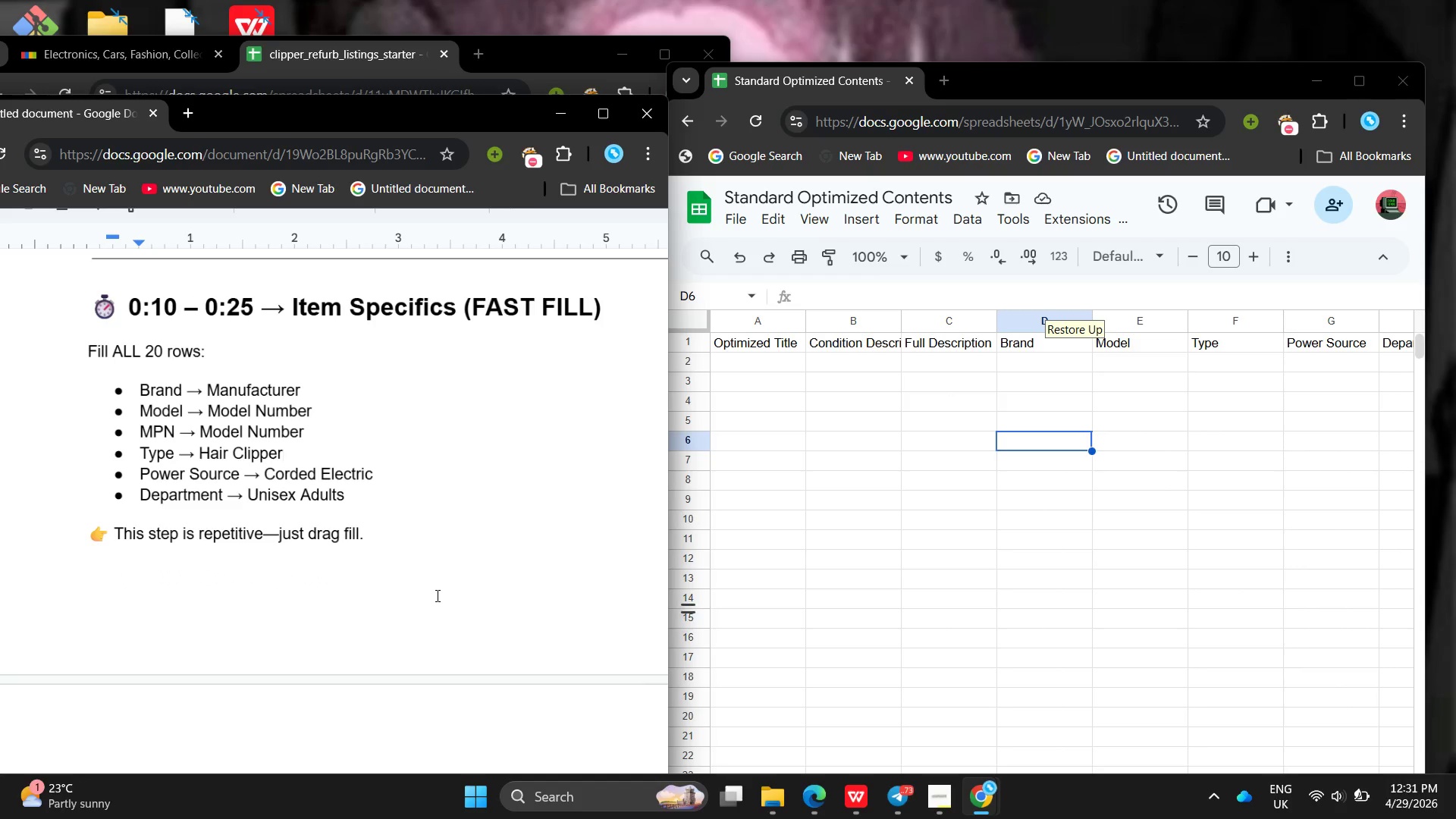 
left_click([573, 52])
 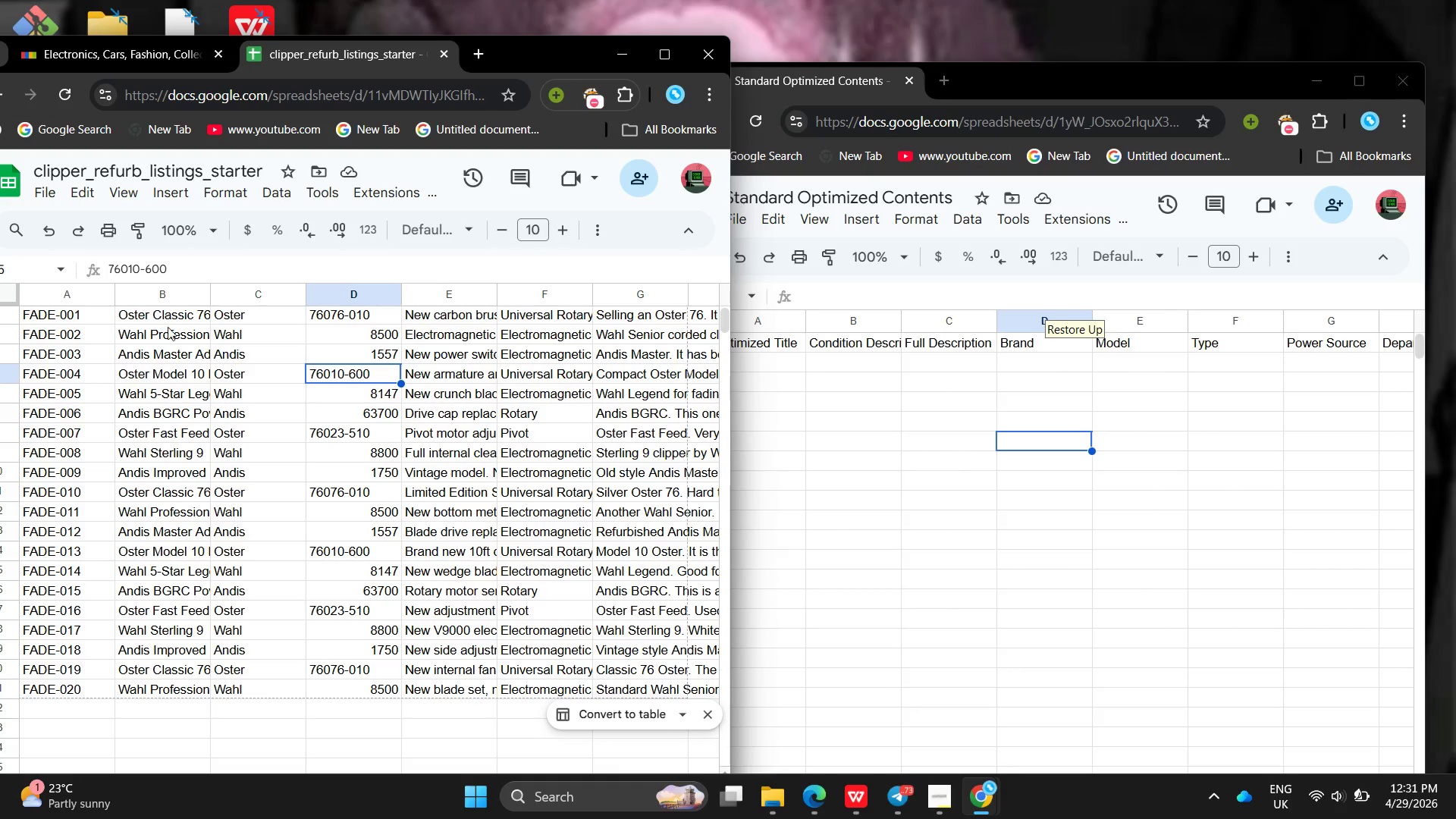 
left_click([158, 314])
 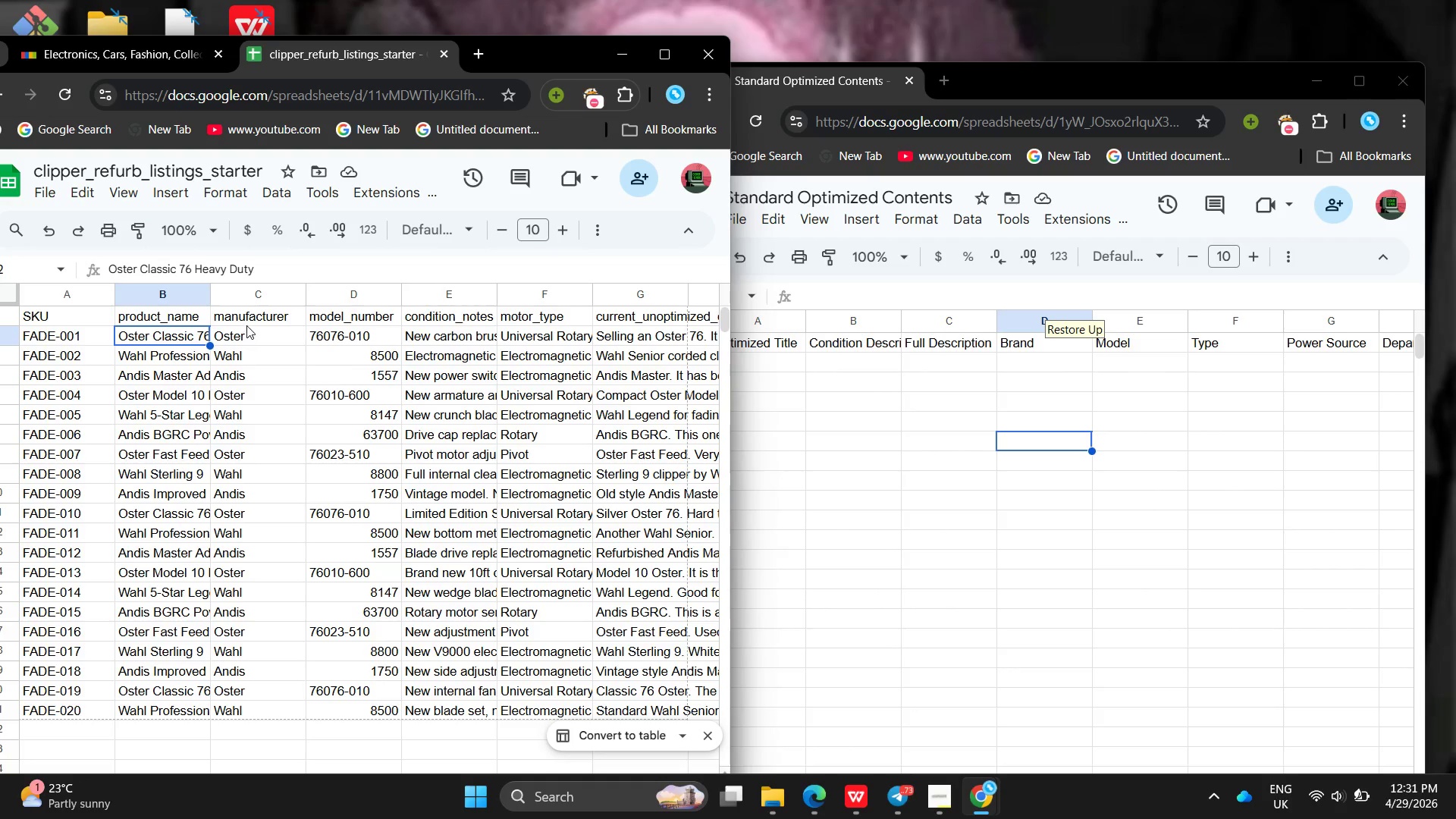 
left_click([244, 319])
 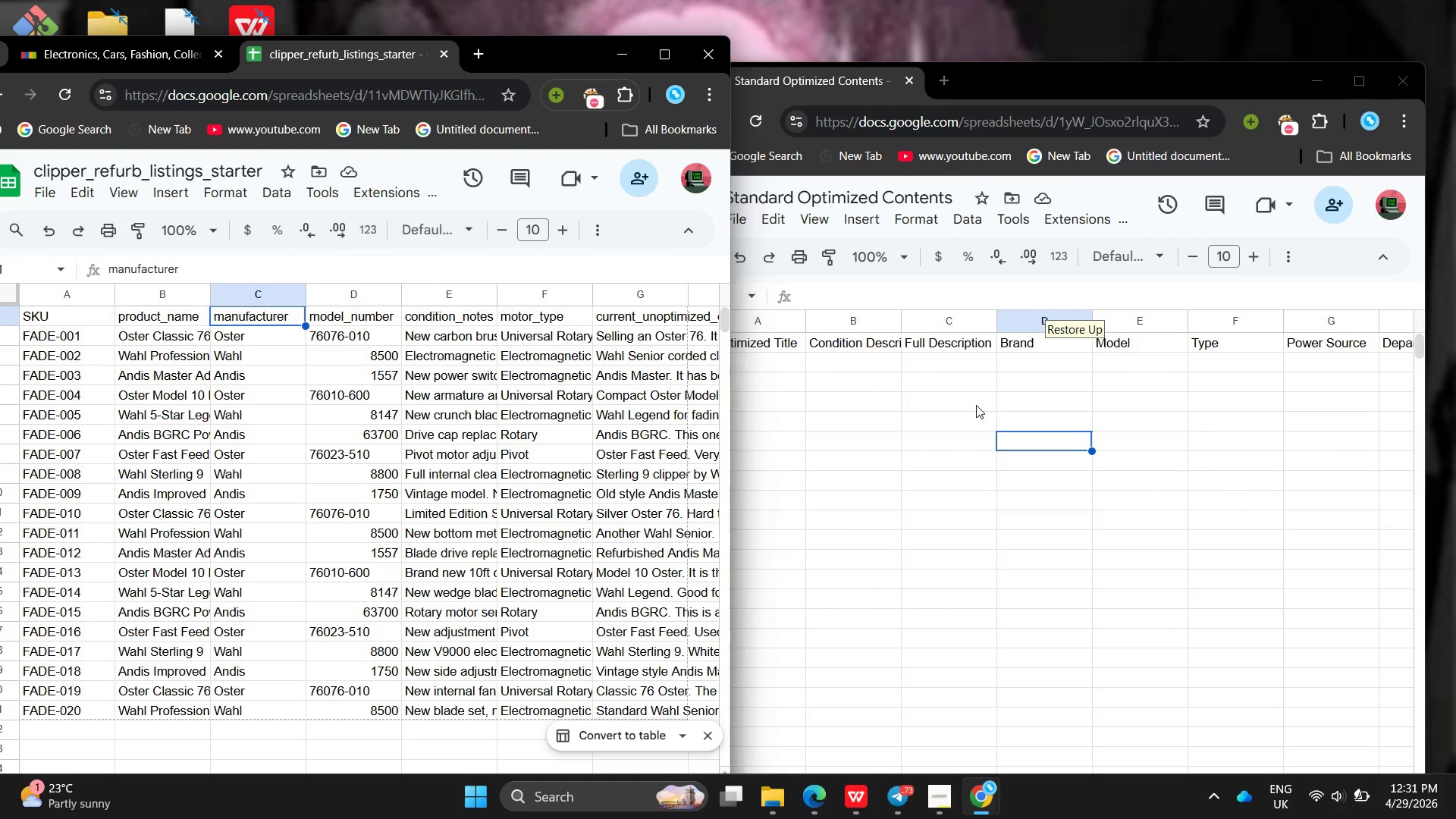 
left_click([798, 390])
 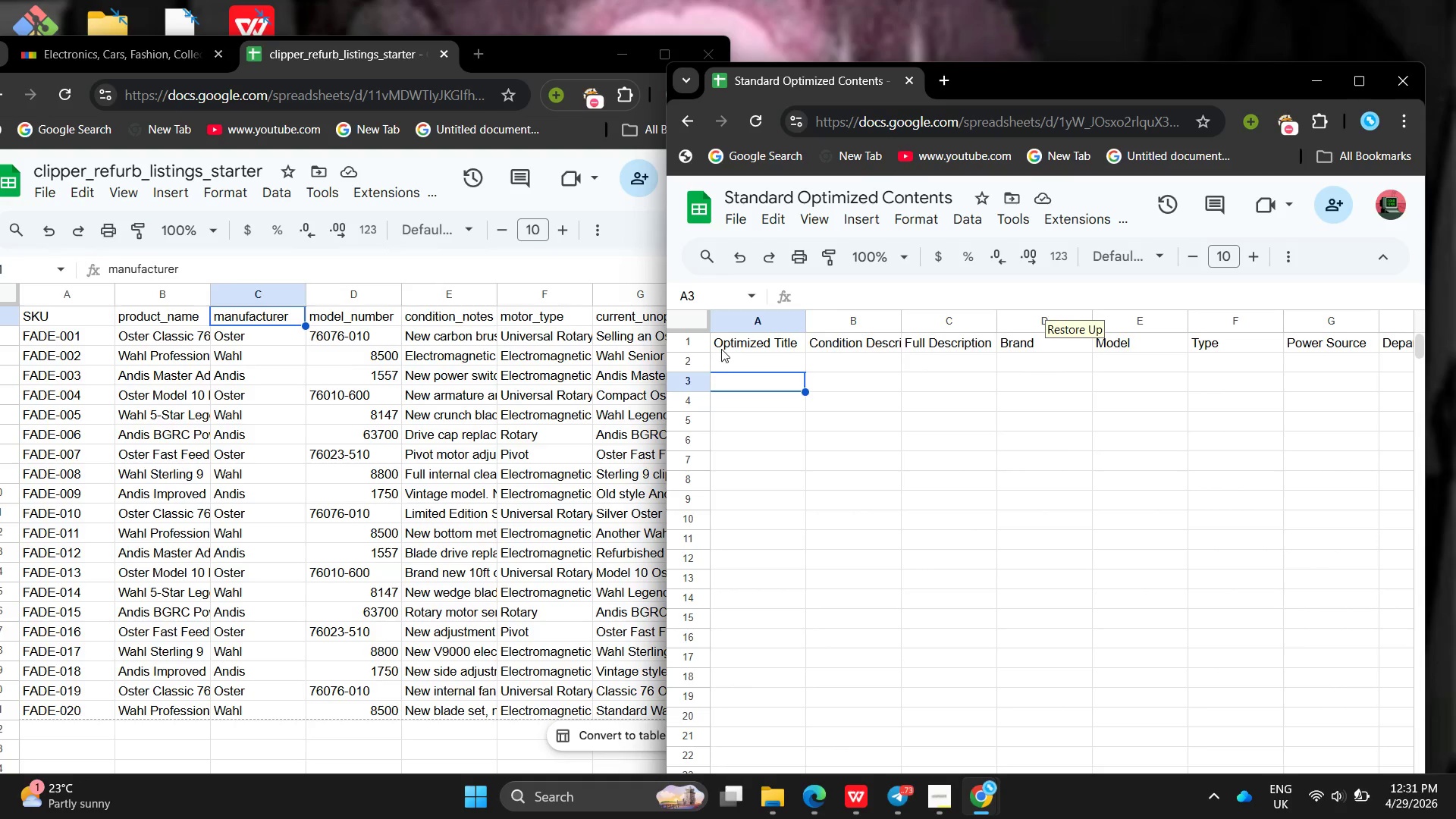 
left_click([721, 355])